 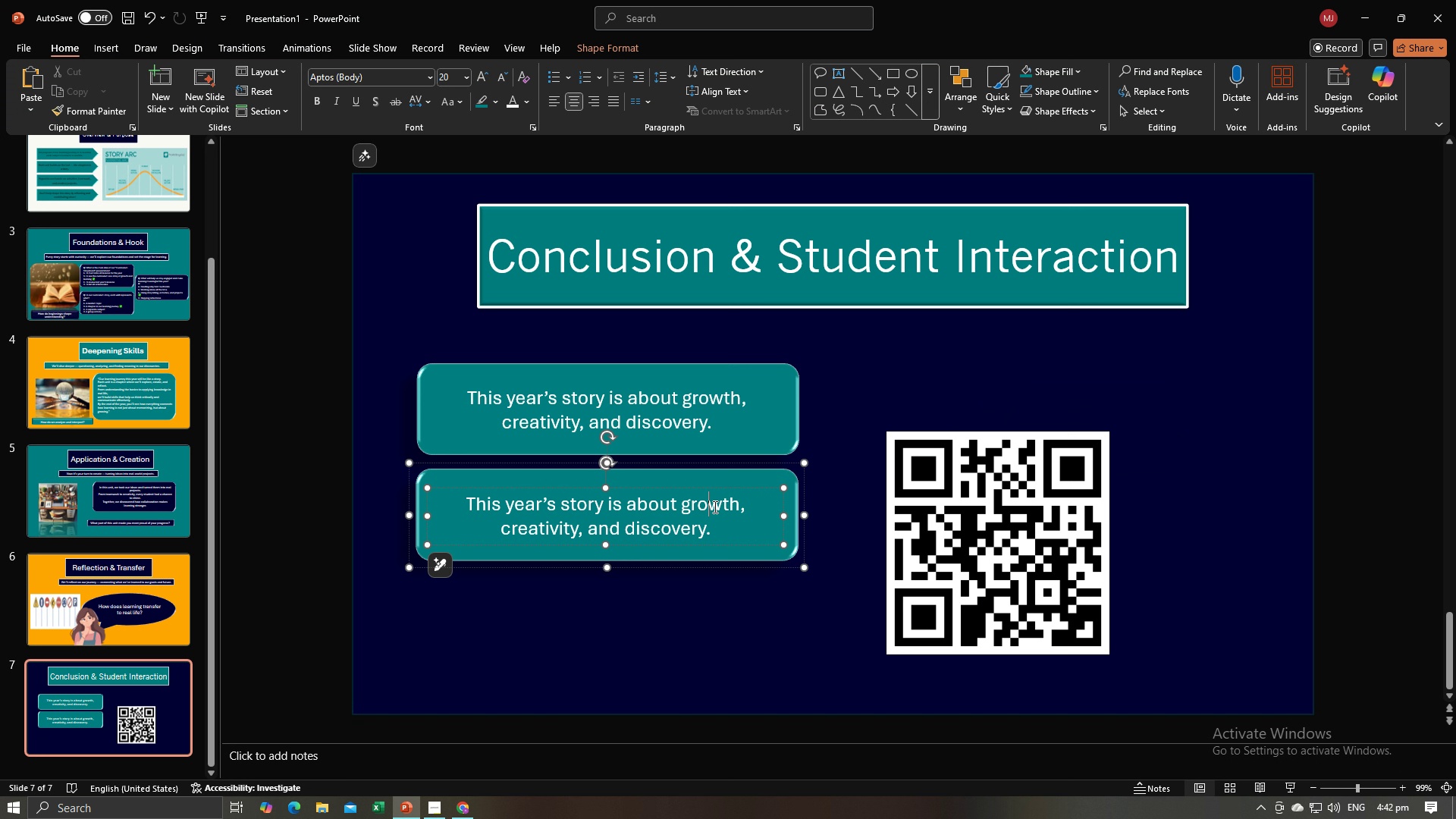 
key(Control+A)
 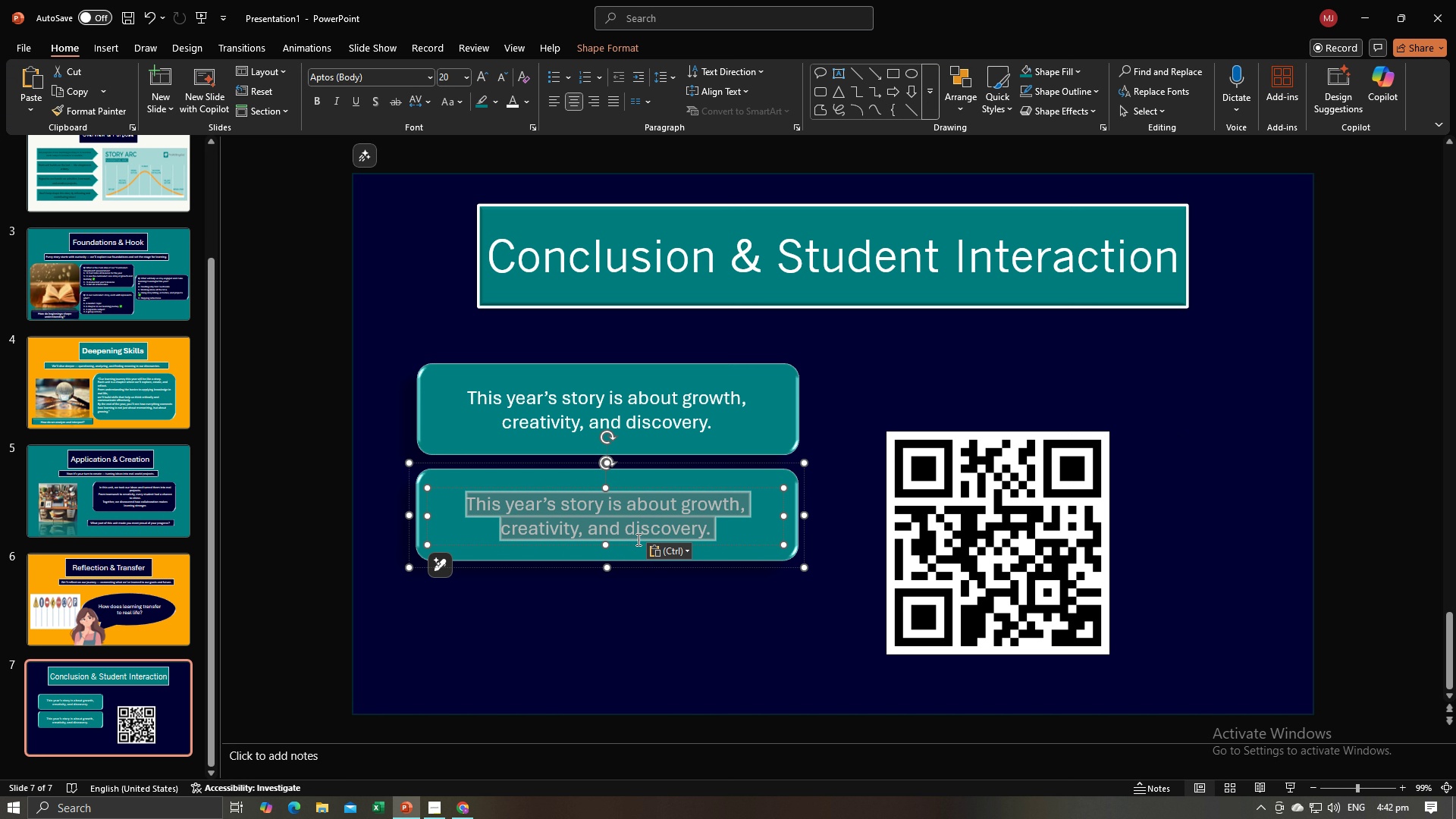 
key(Control+V)
 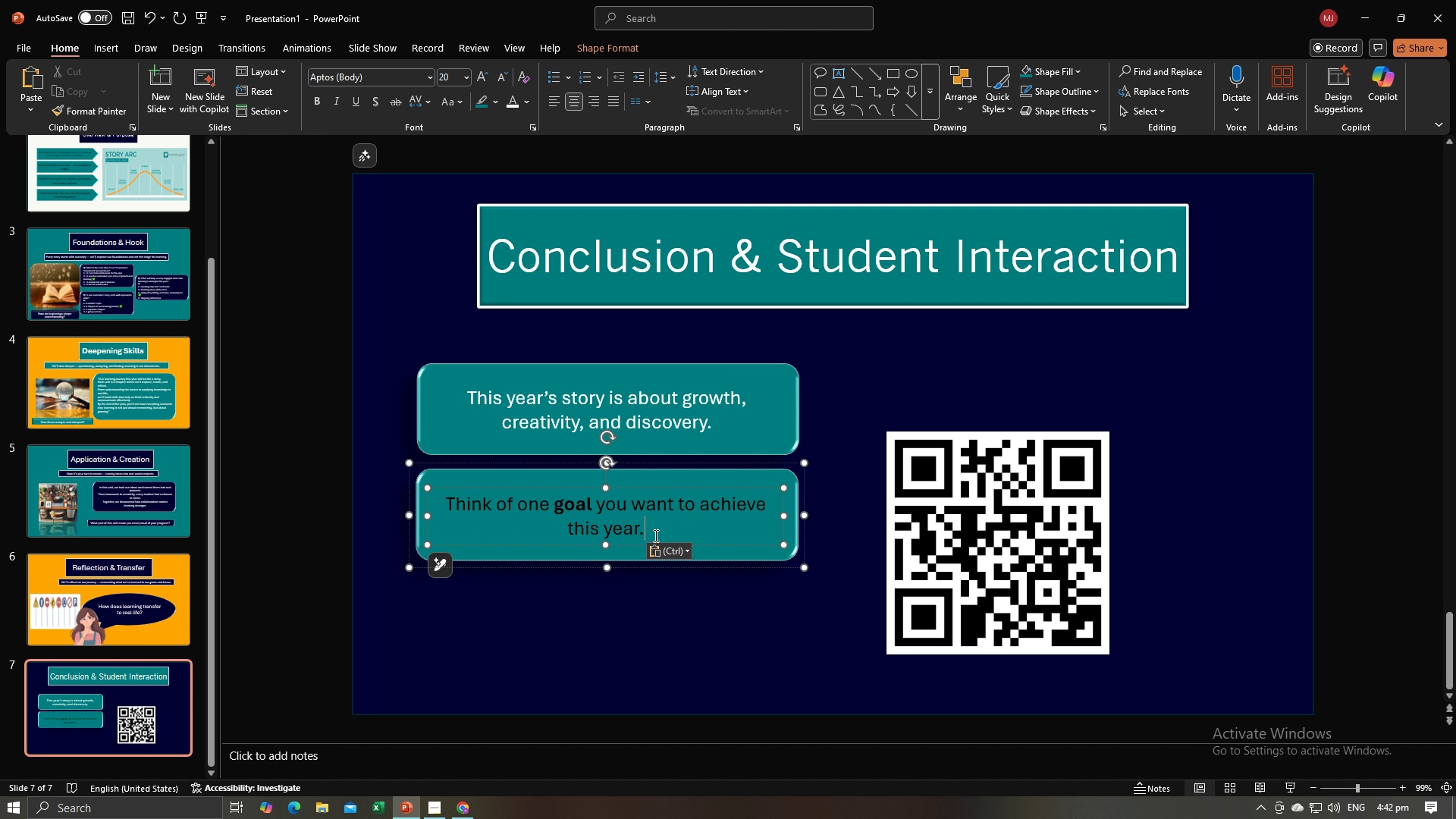 
key(Control+A)
 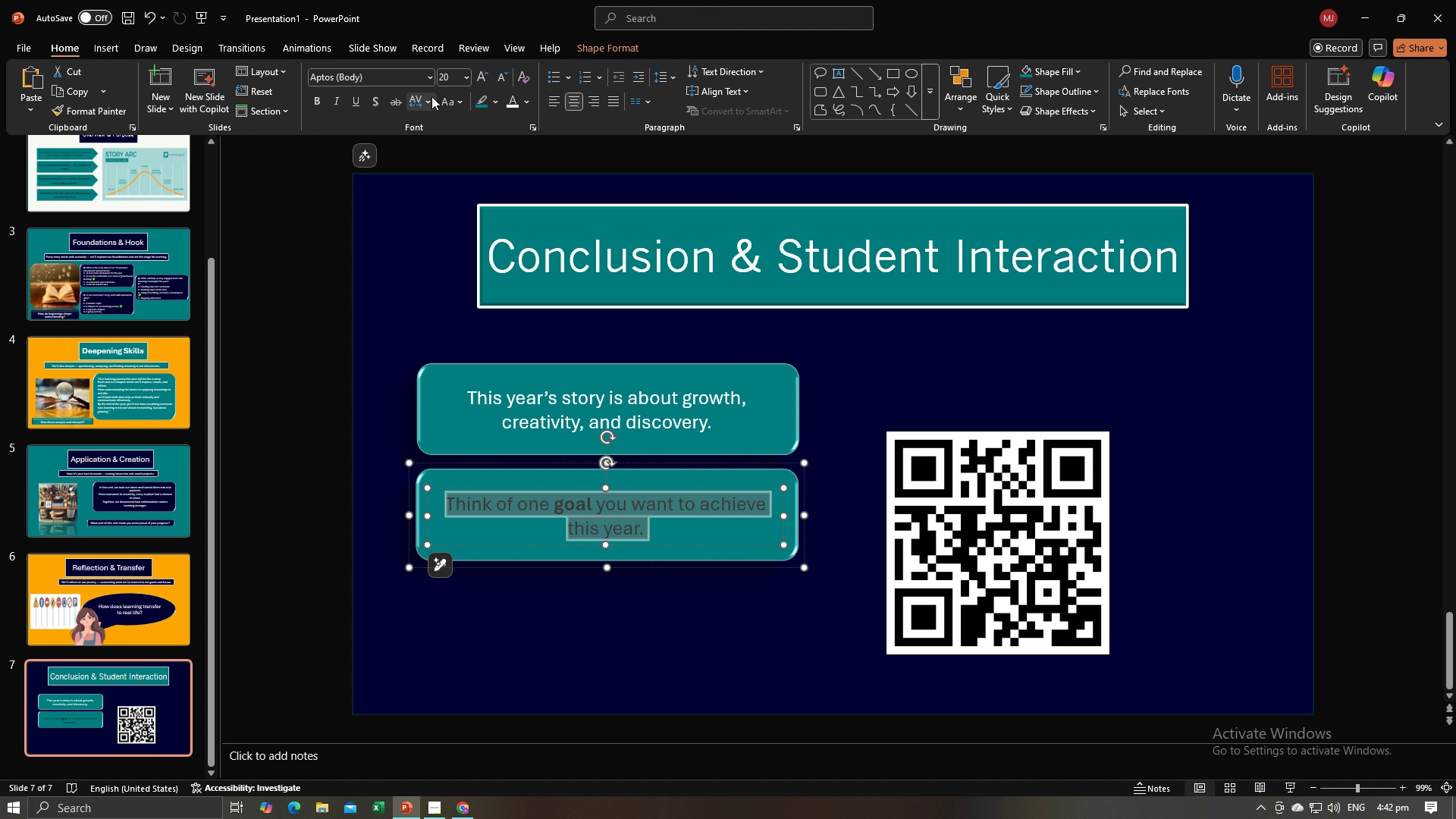 
left_click([430, 84])
 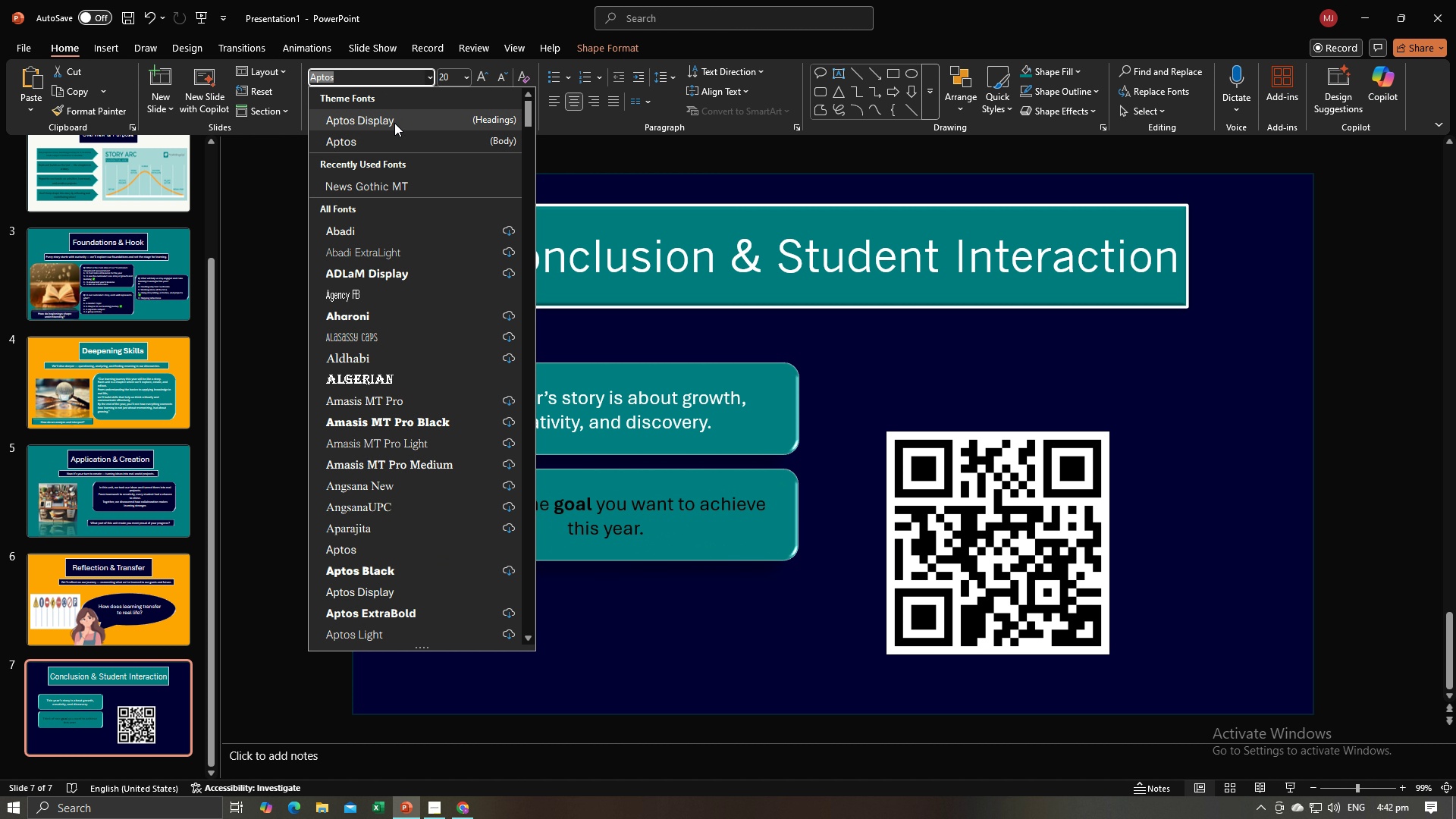 
left_click([394, 121])
 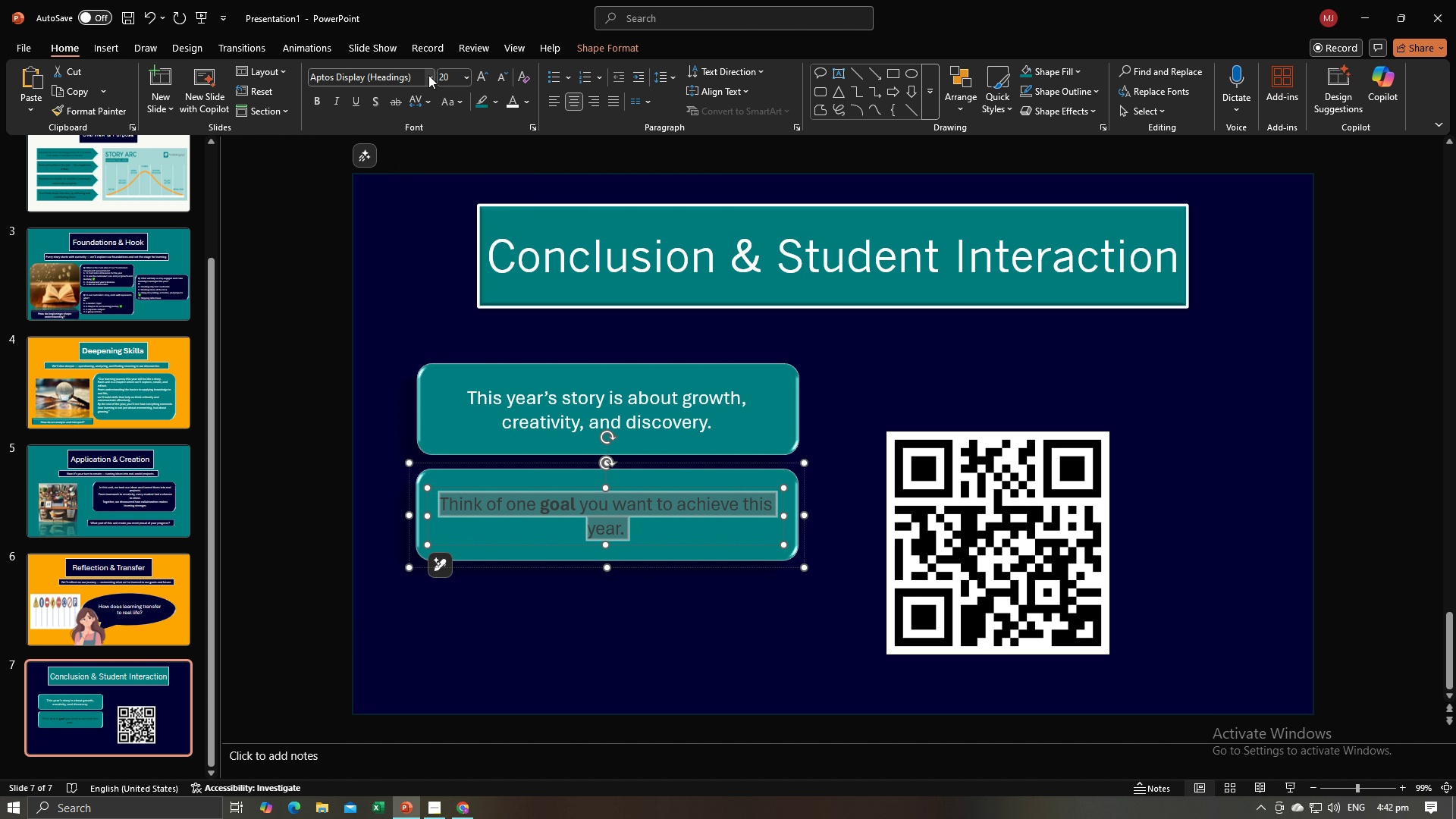 
left_click([428, 75])
 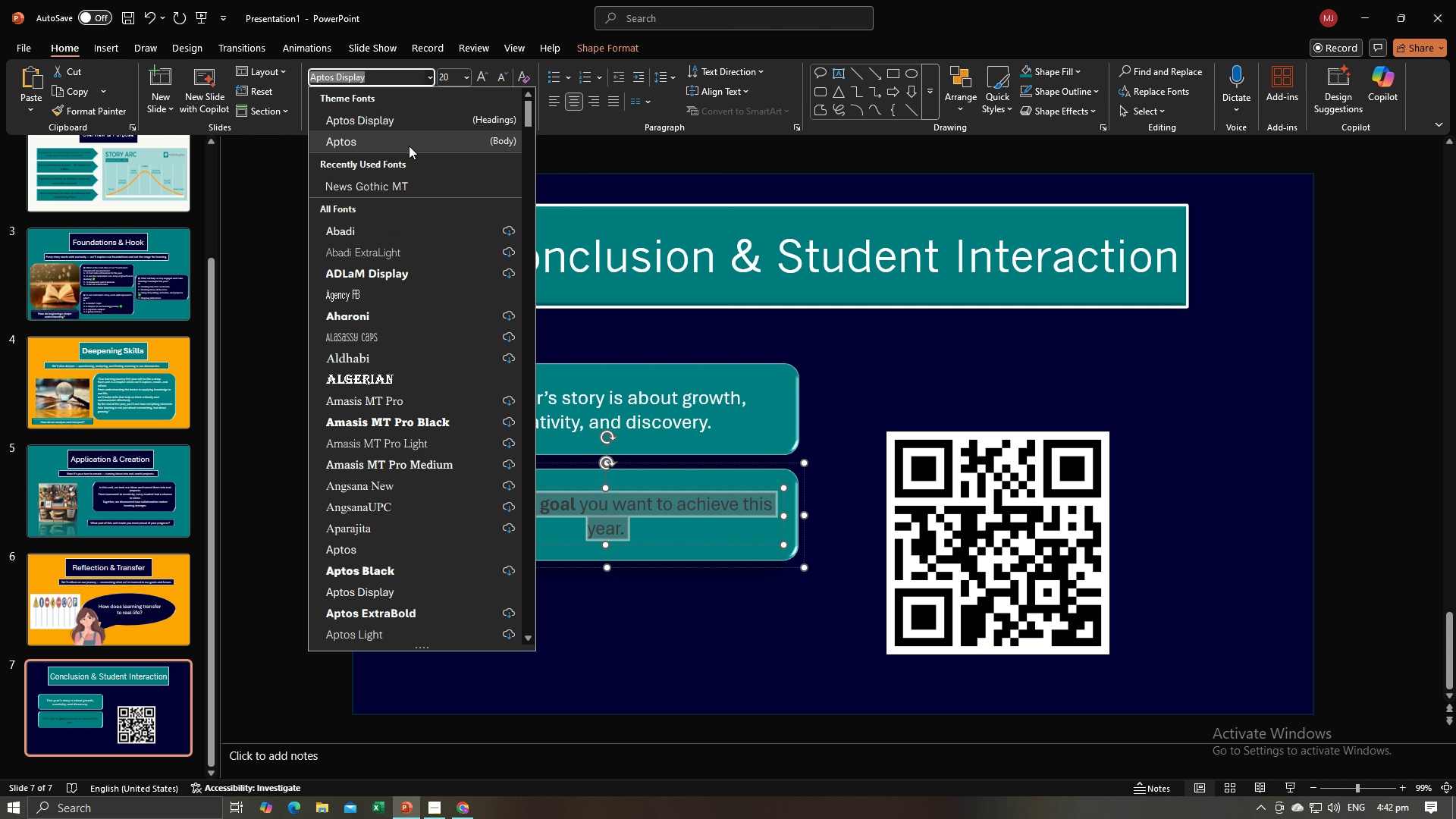 
left_click([409, 146])
 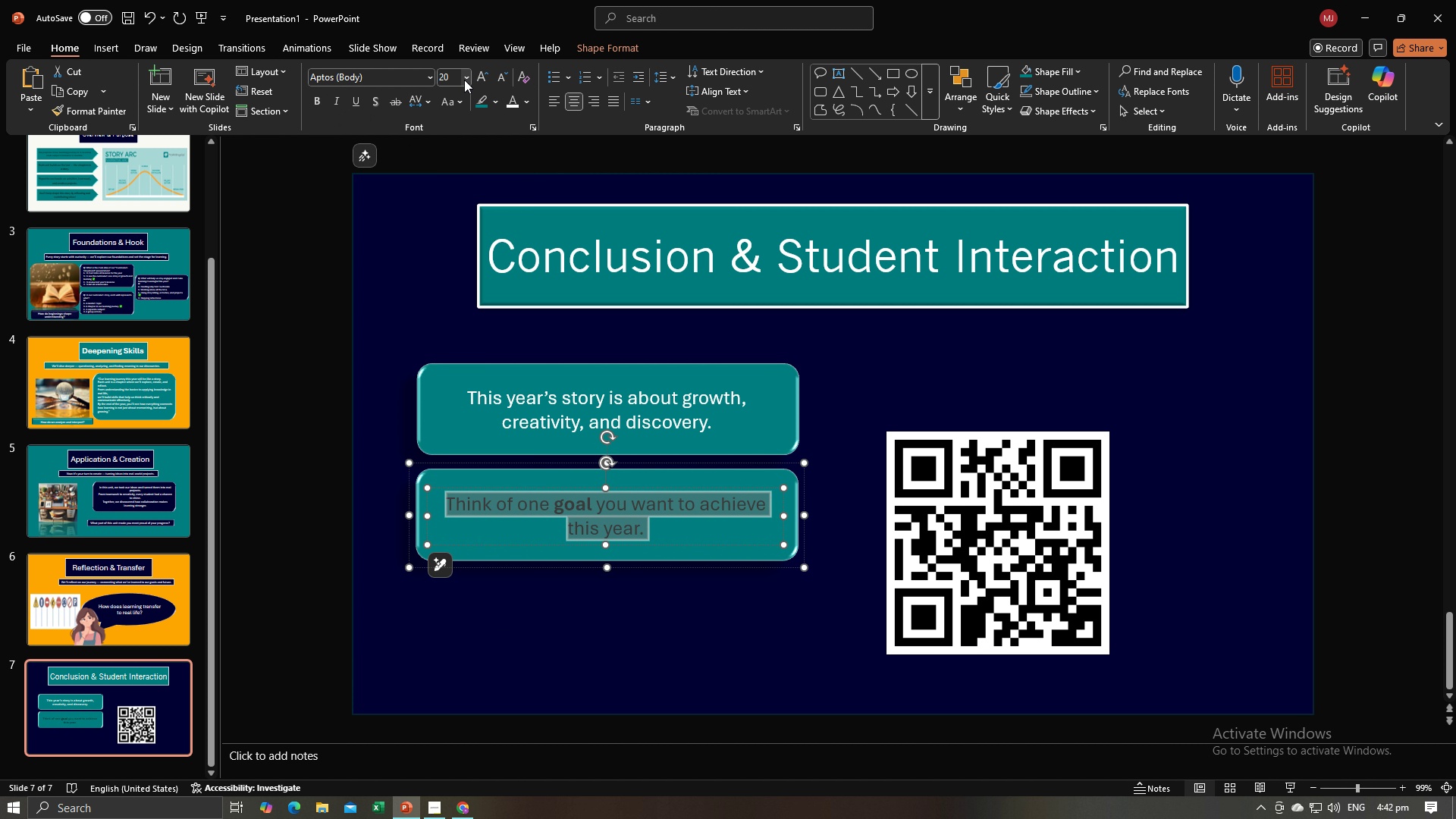 
left_click([464, 80])
 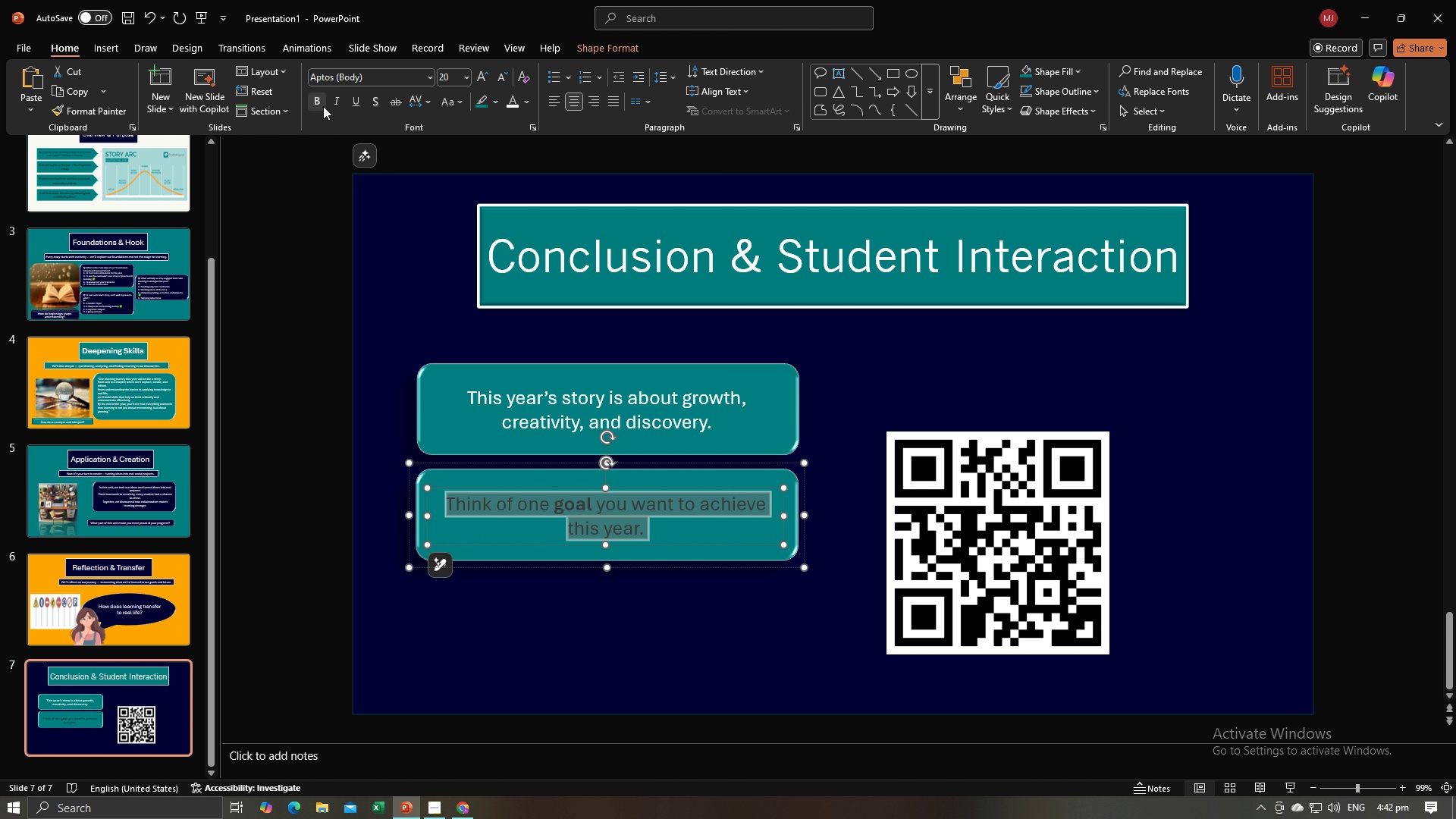 
double_click([323, 106])
 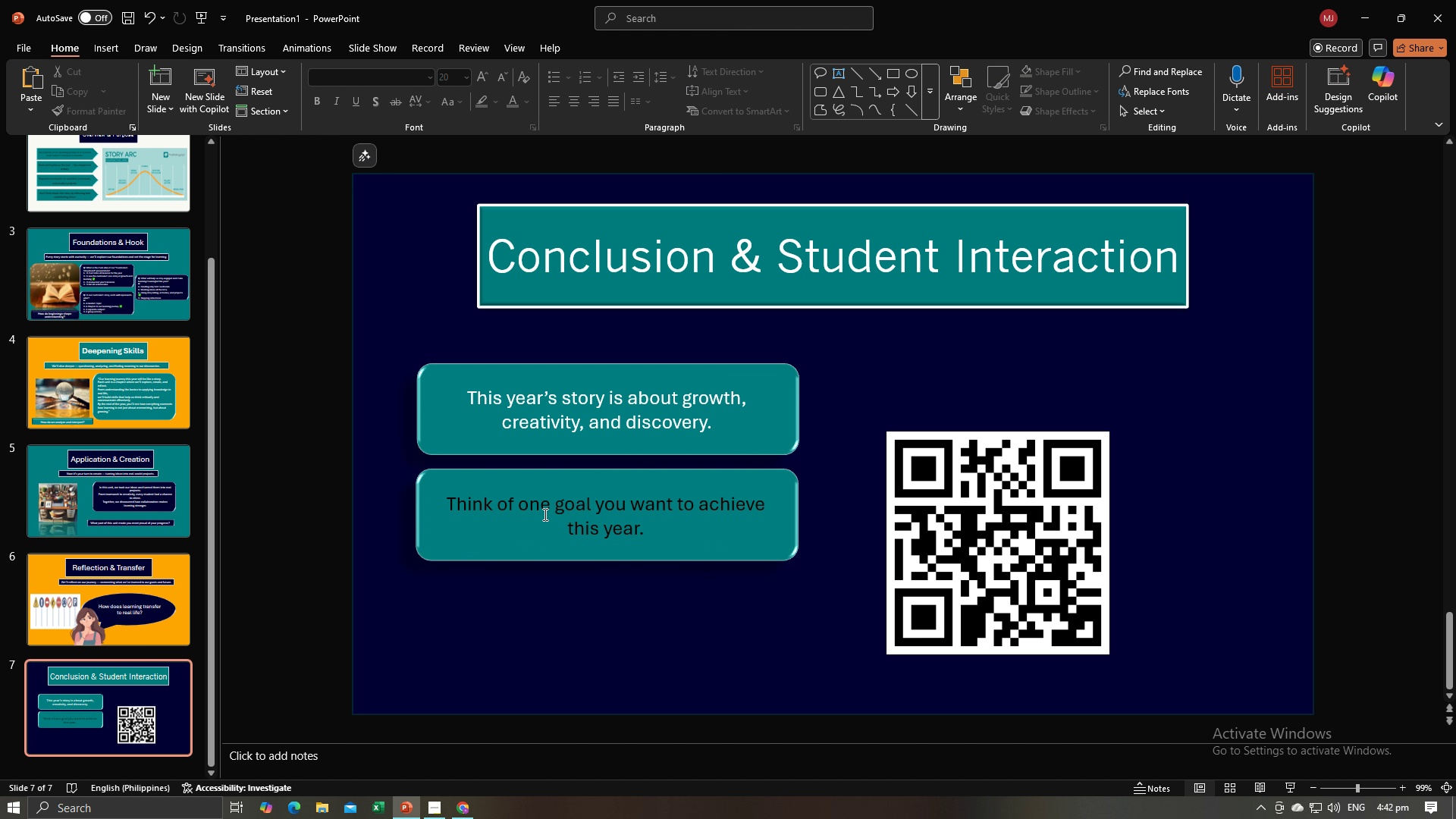 
left_click([560, 524])
 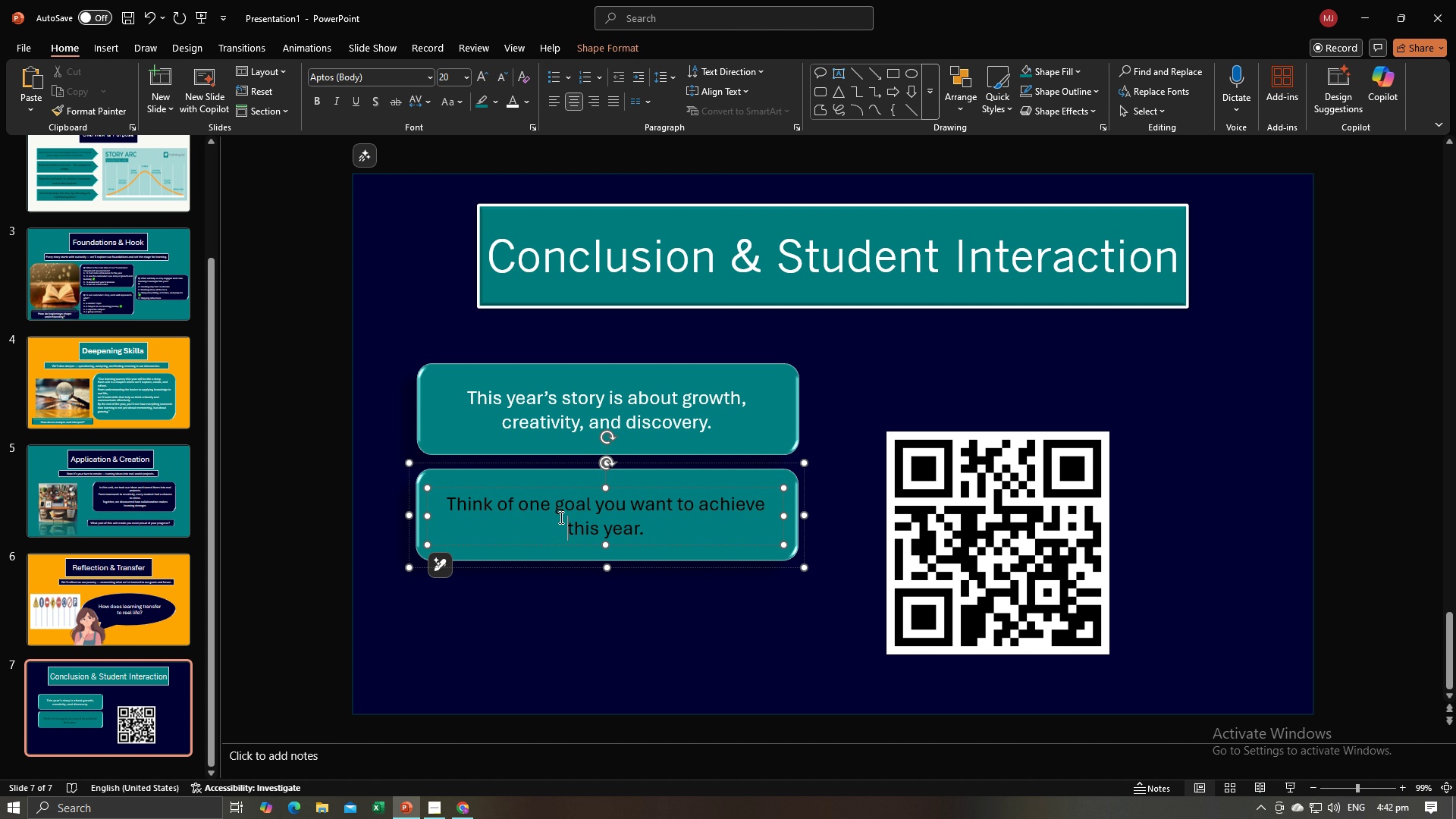 
key(Control+A)
 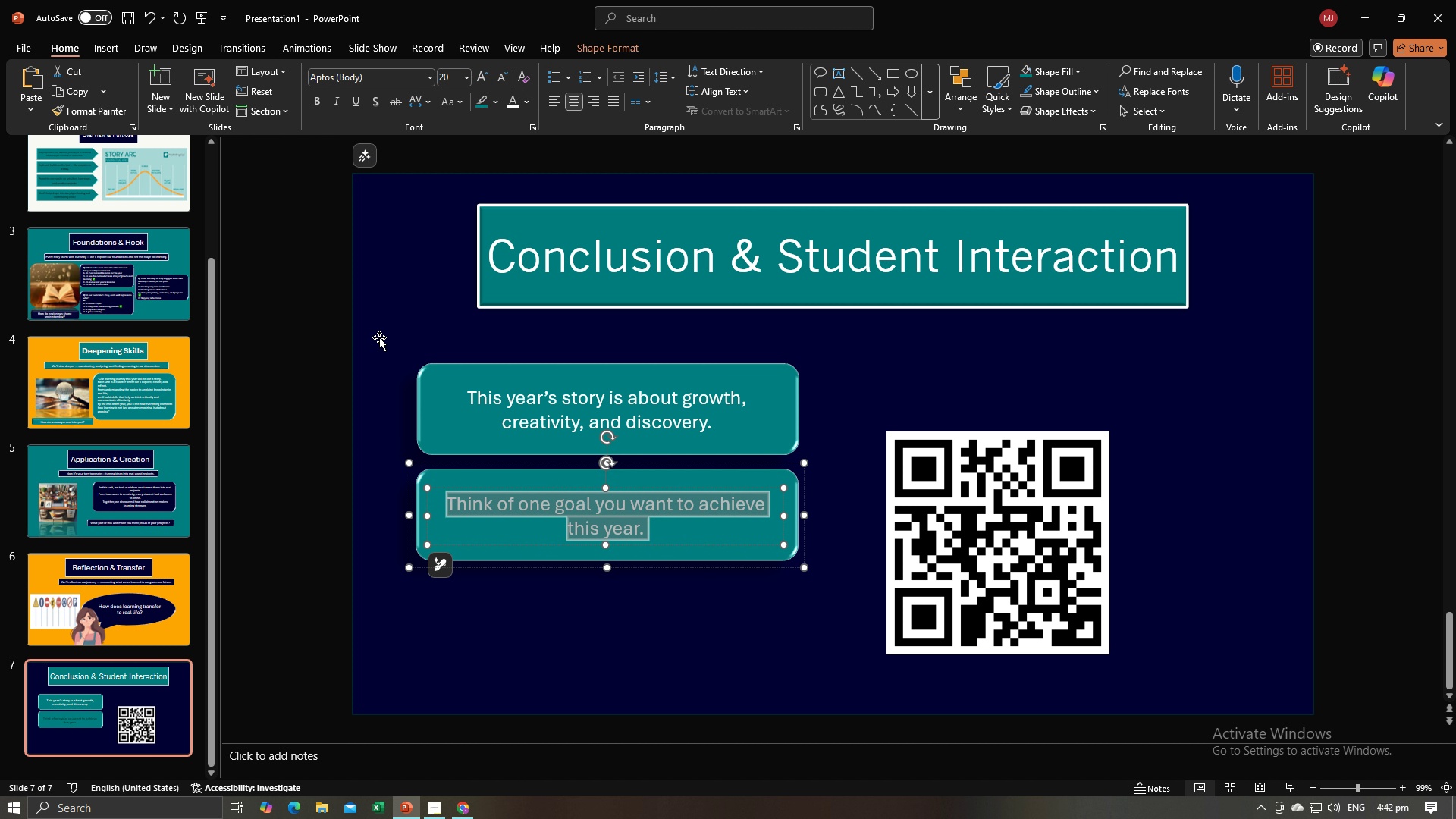 
double_click([337, 417])
 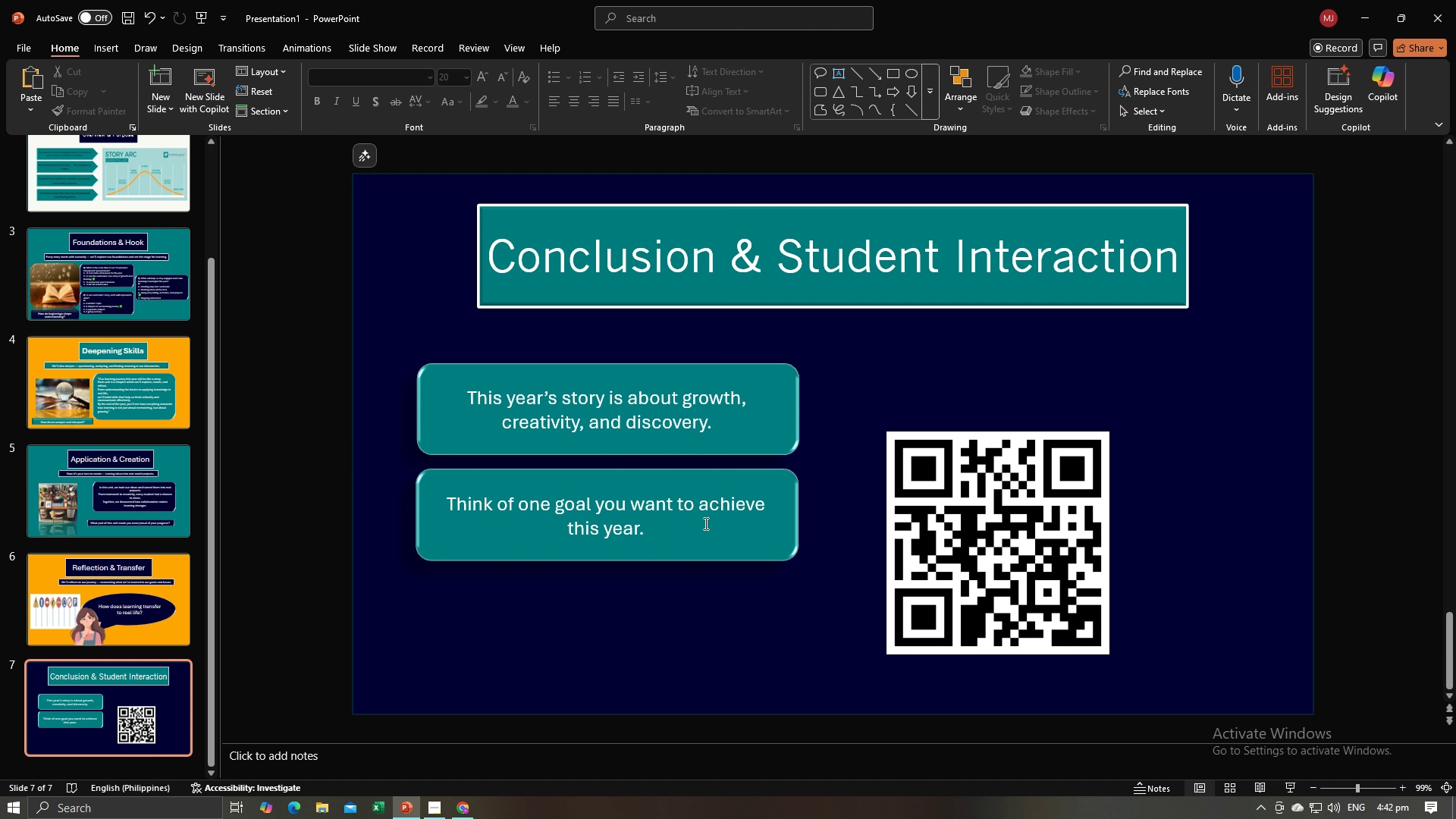 
left_click([704, 523])
 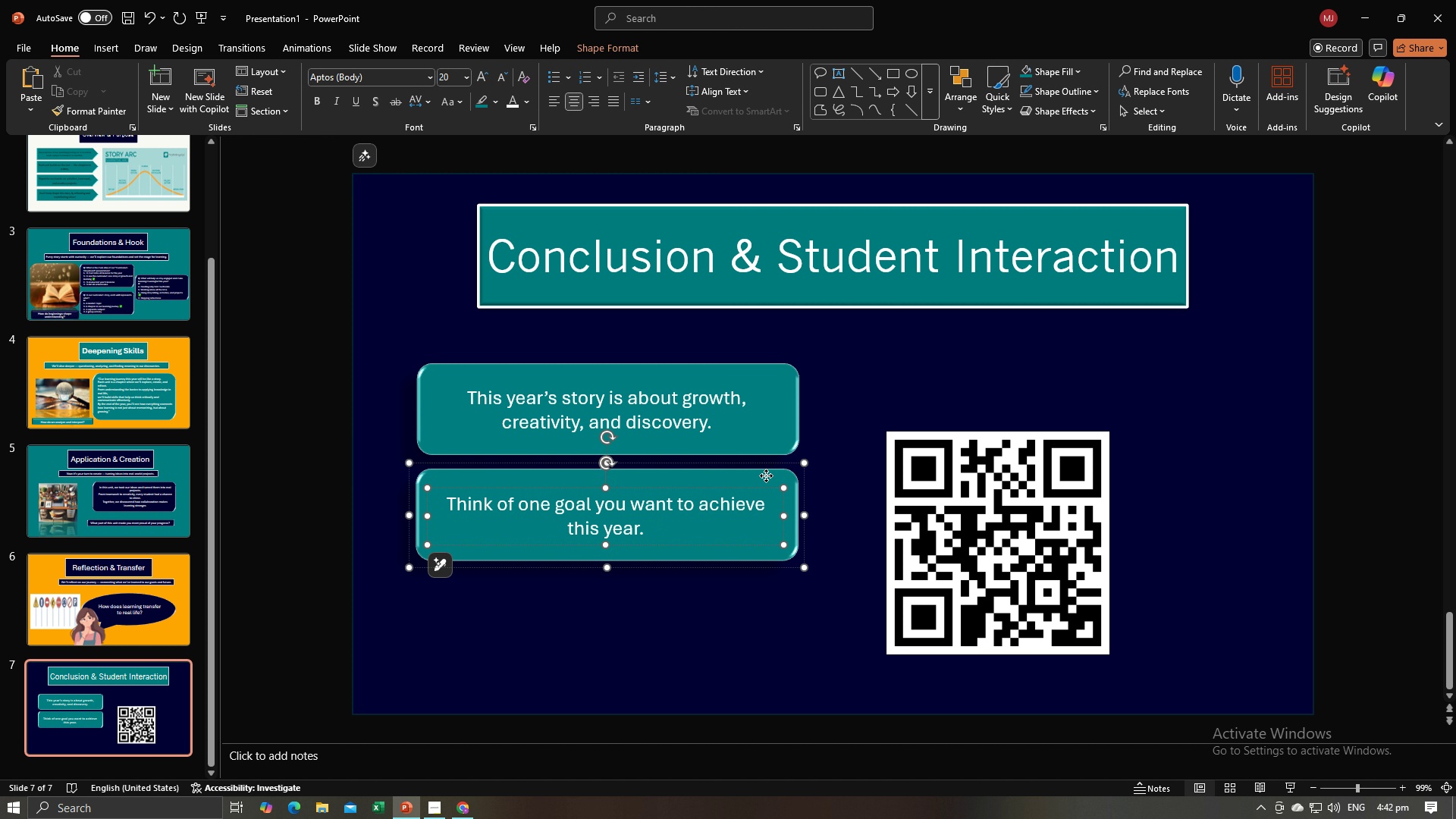 
left_click([766, 475])
 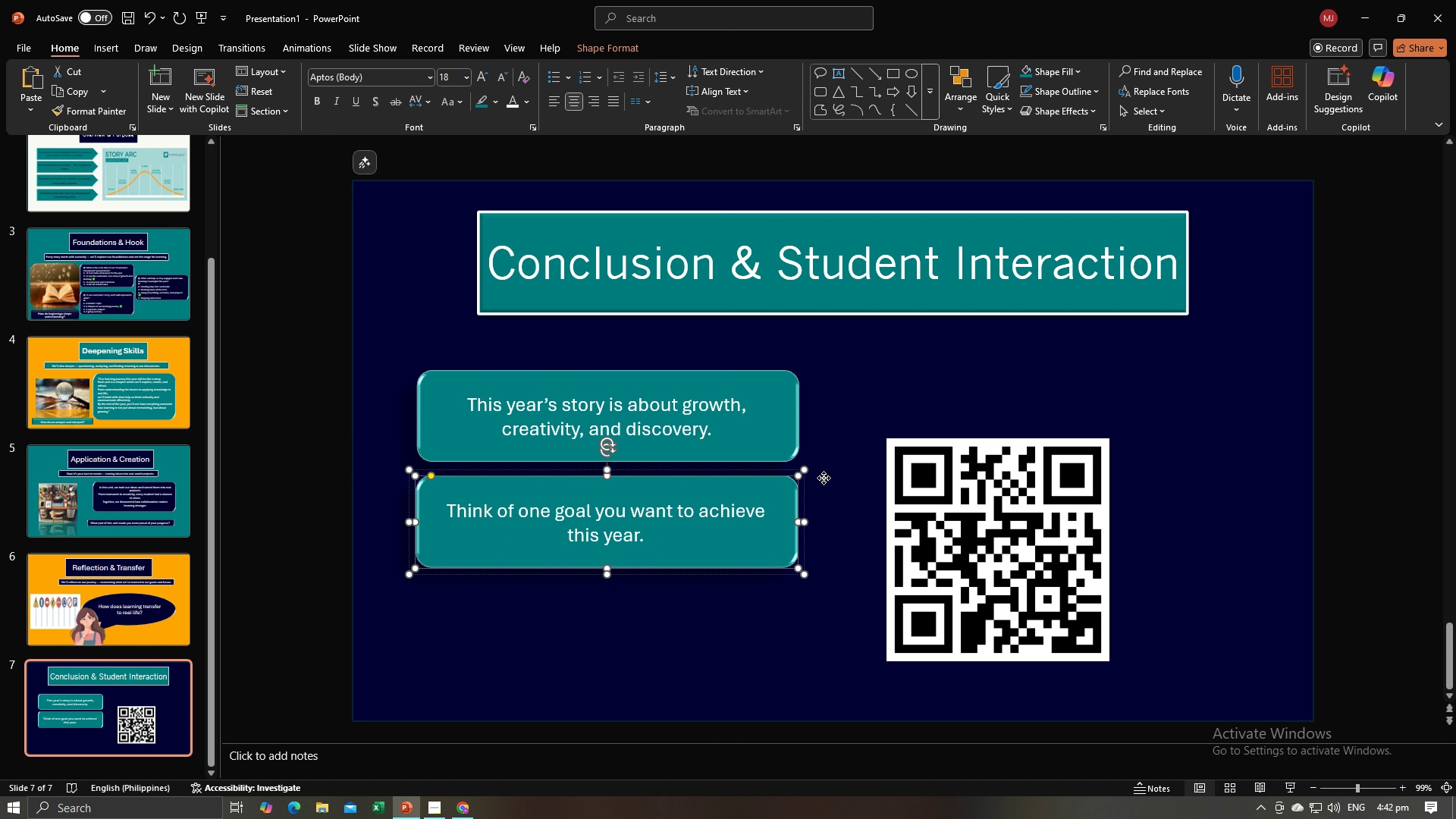 
left_click([824, 478])
 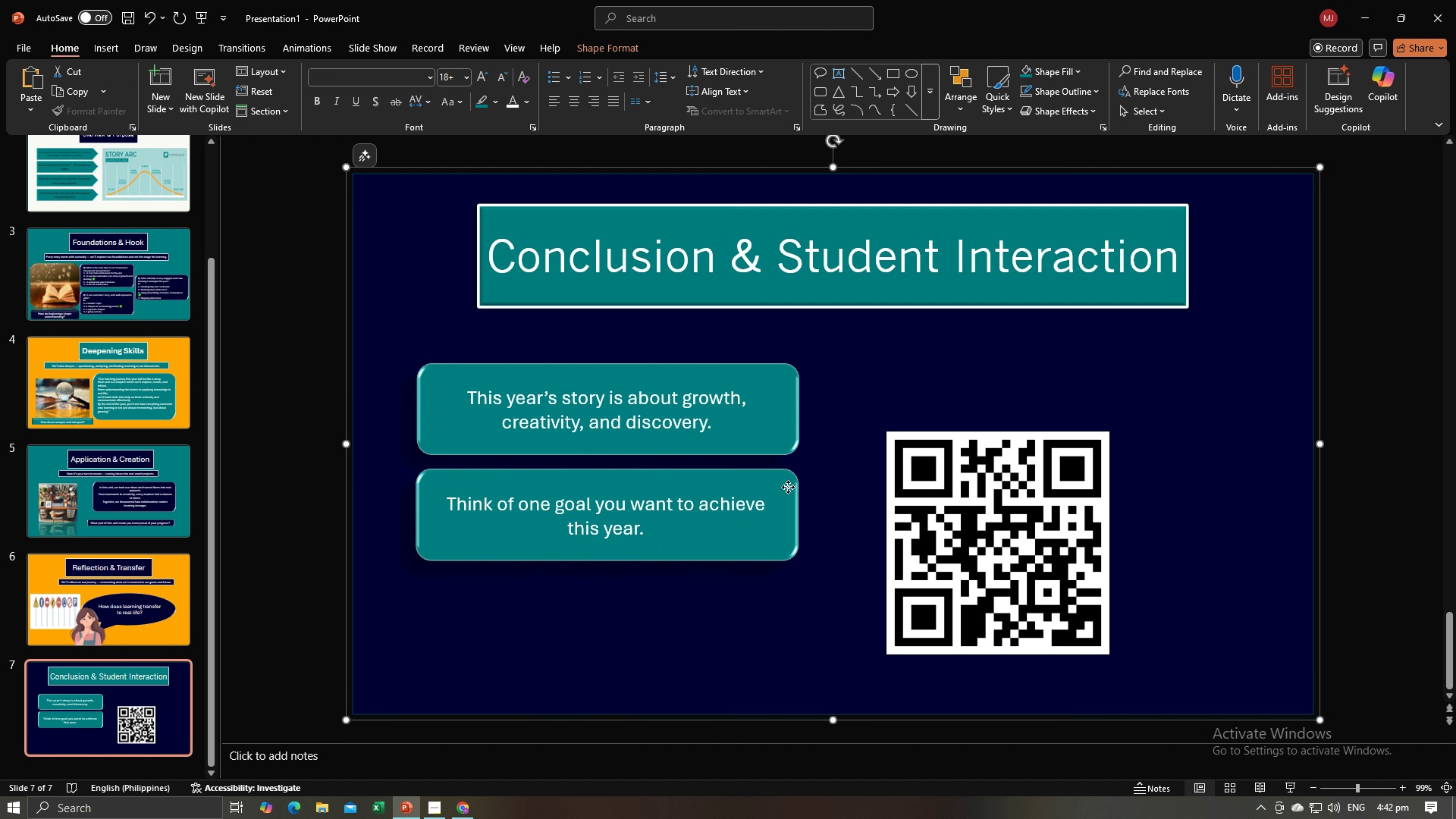 
left_click([788, 487])
 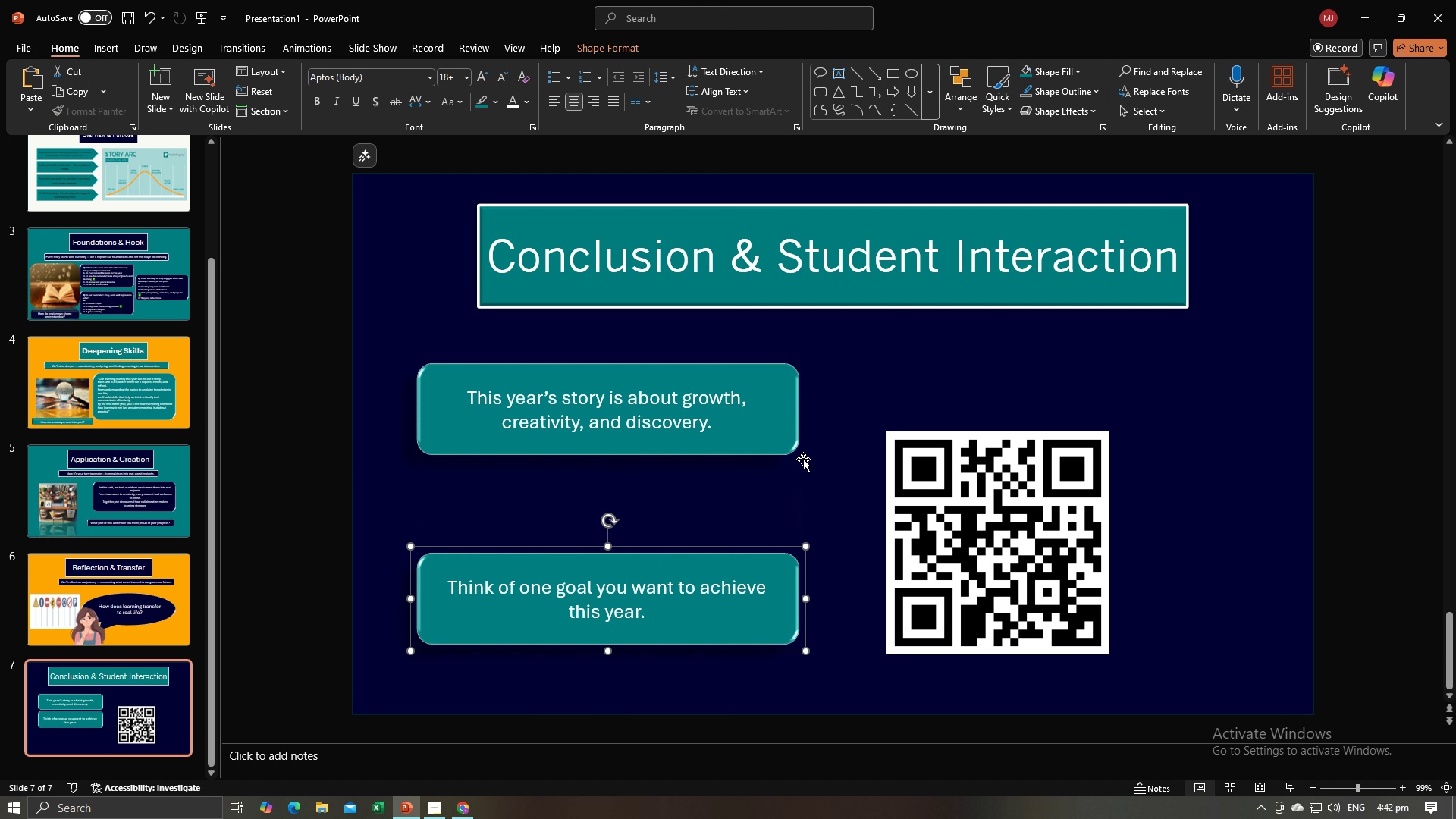 
left_click([789, 431])
 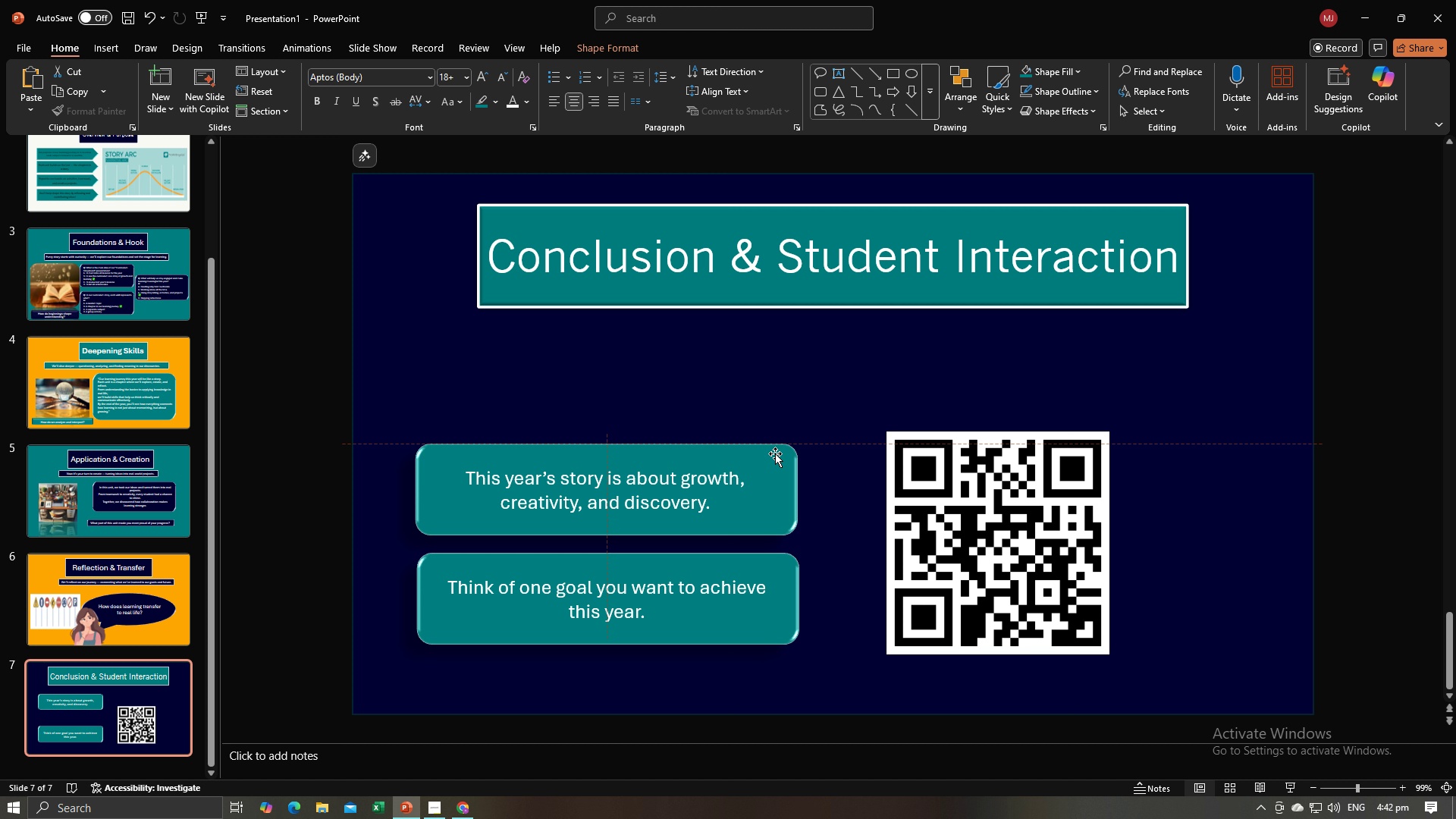 
left_click([917, 486])
 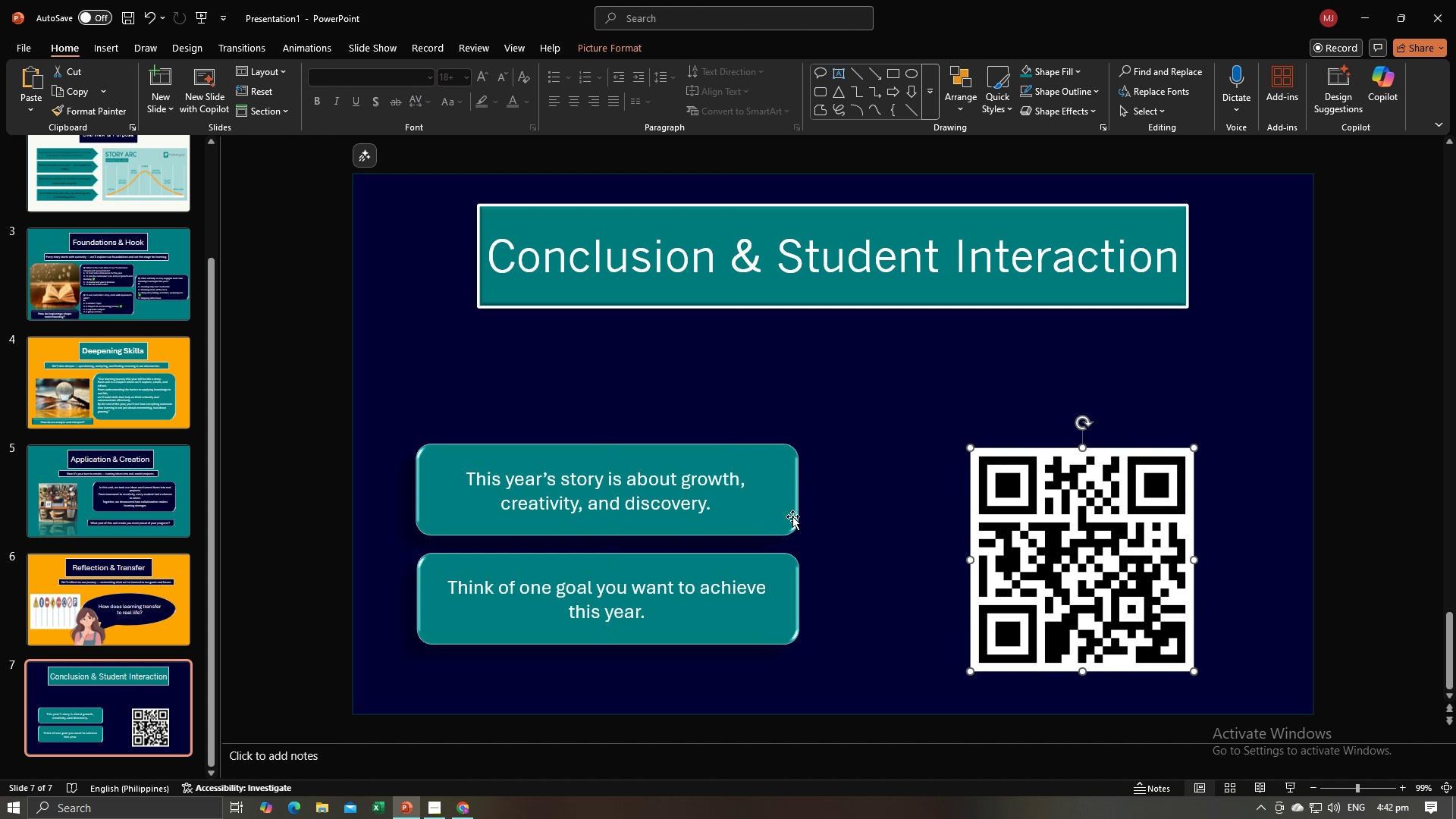 
left_click([792, 516])
 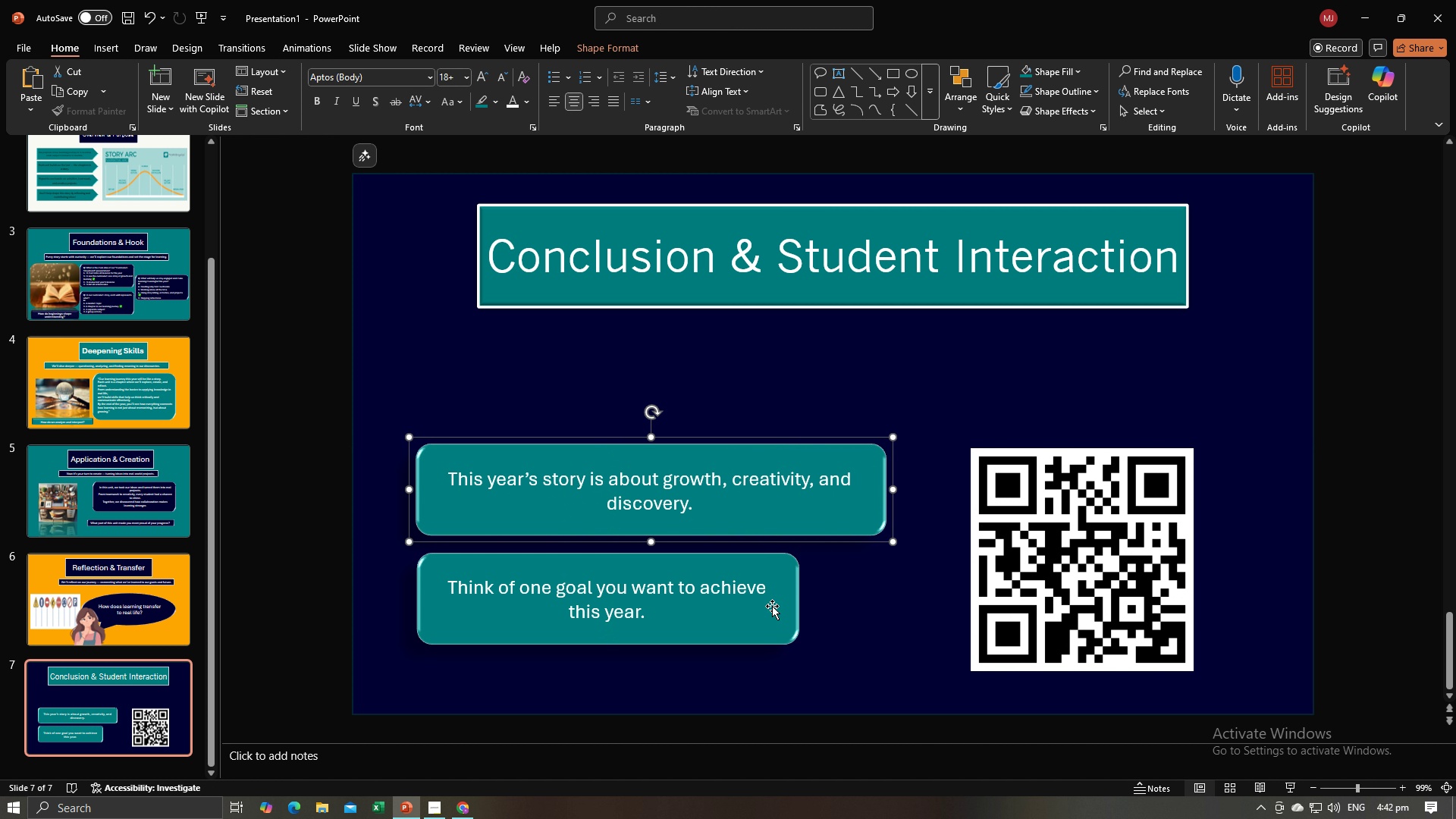 
left_click([790, 607])
 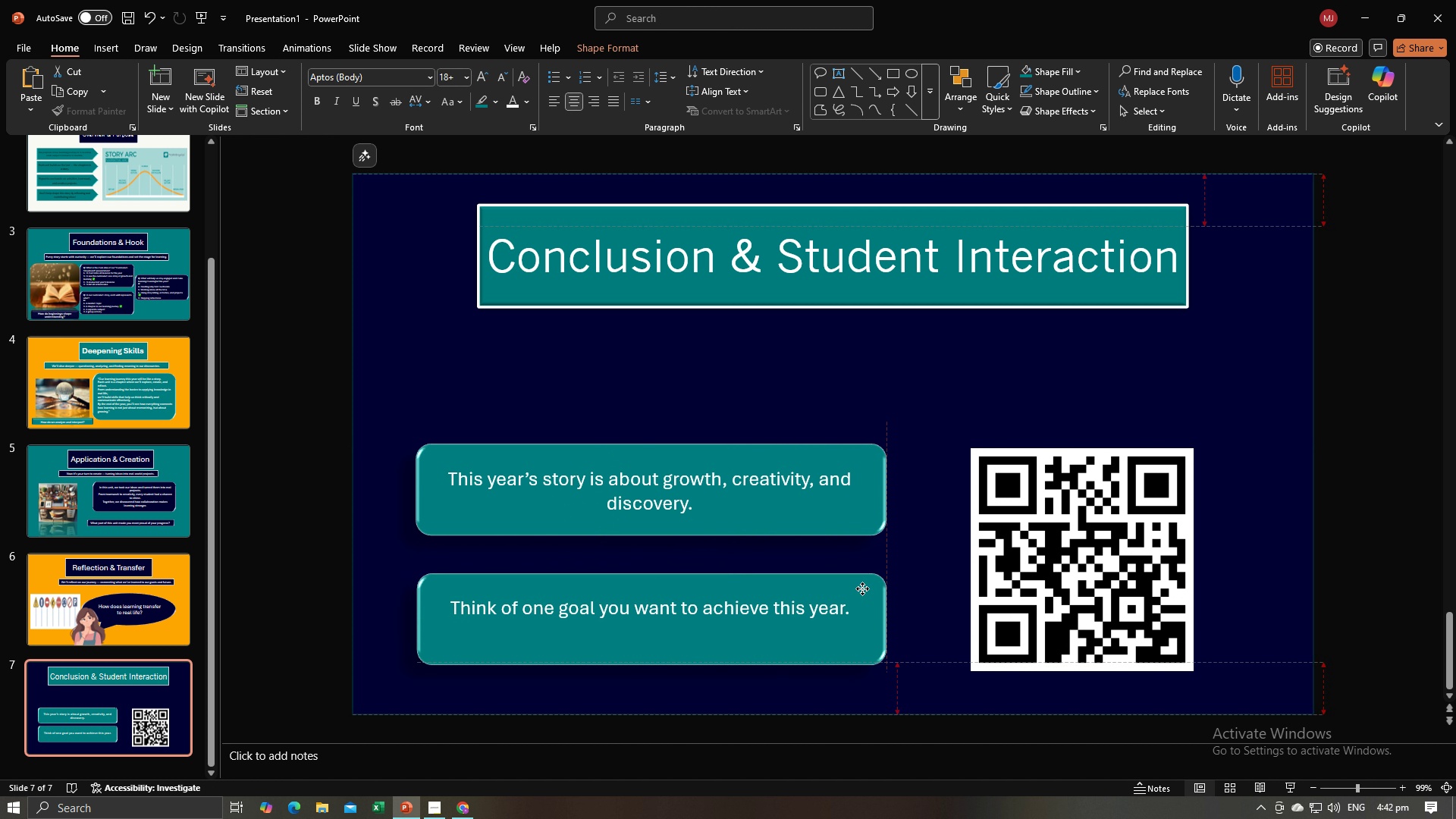 
left_click([843, 527])
 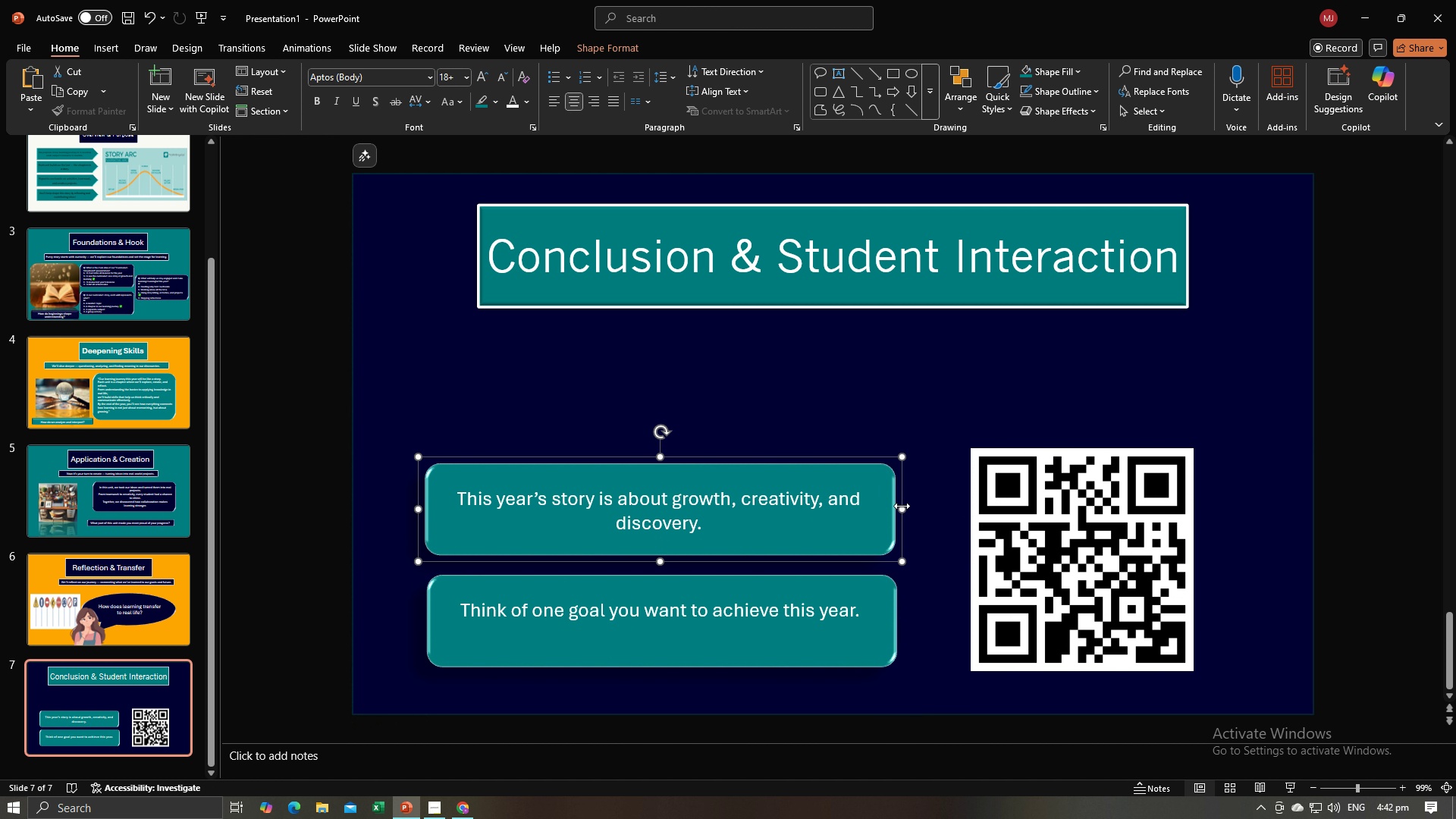 
left_click([919, 450])
 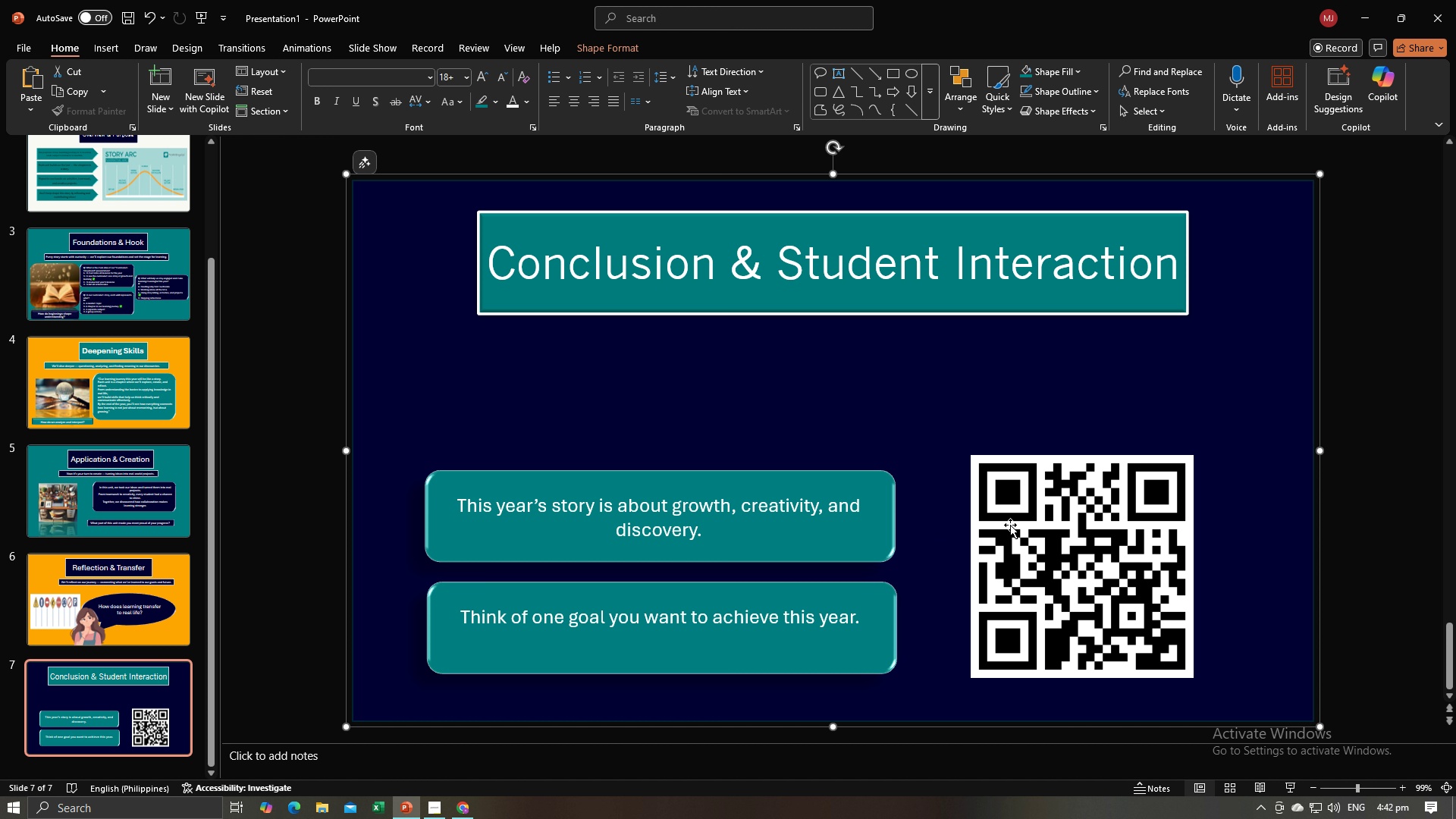 
left_click([1010, 525])
 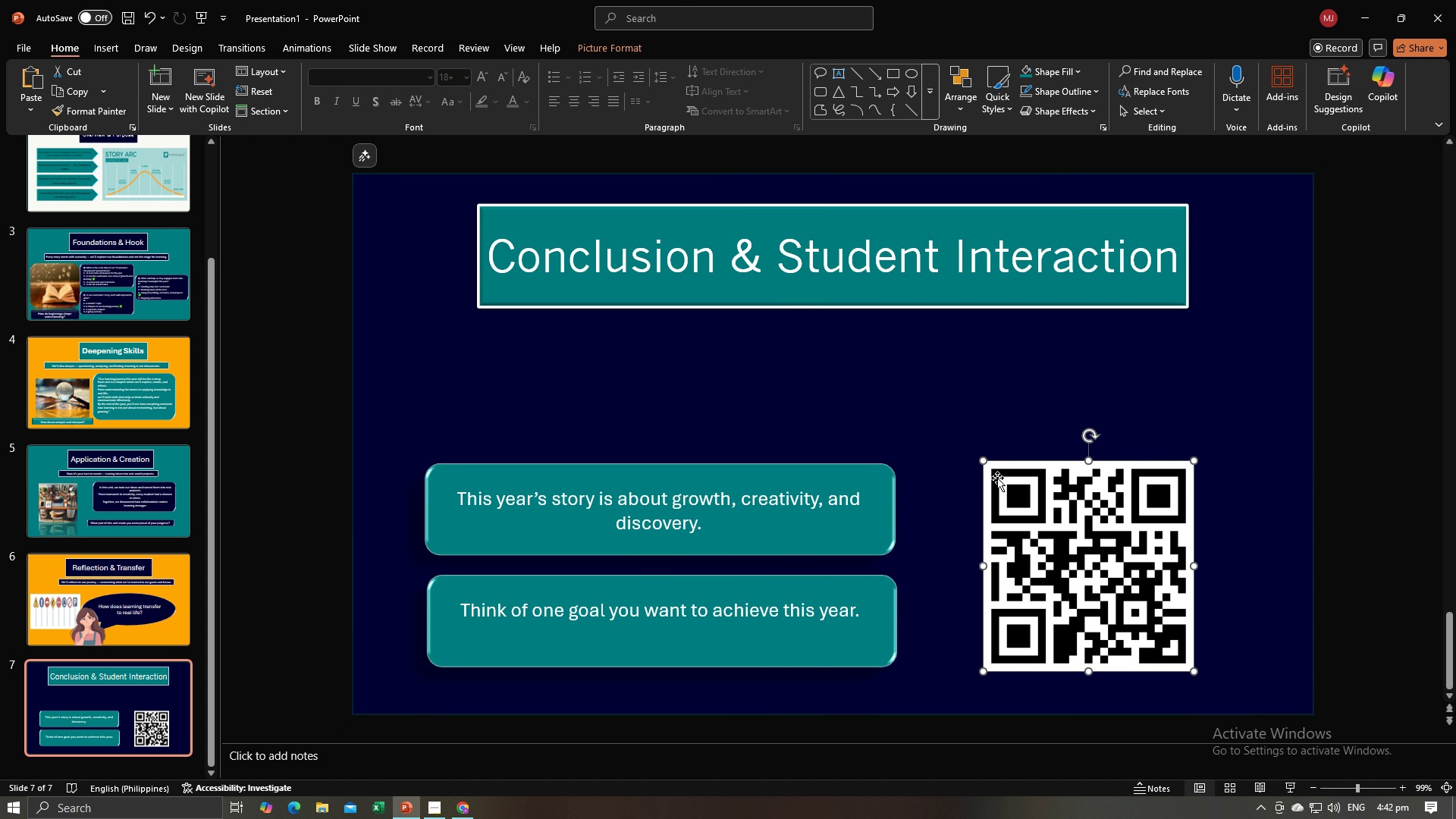 
left_click([927, 527])
 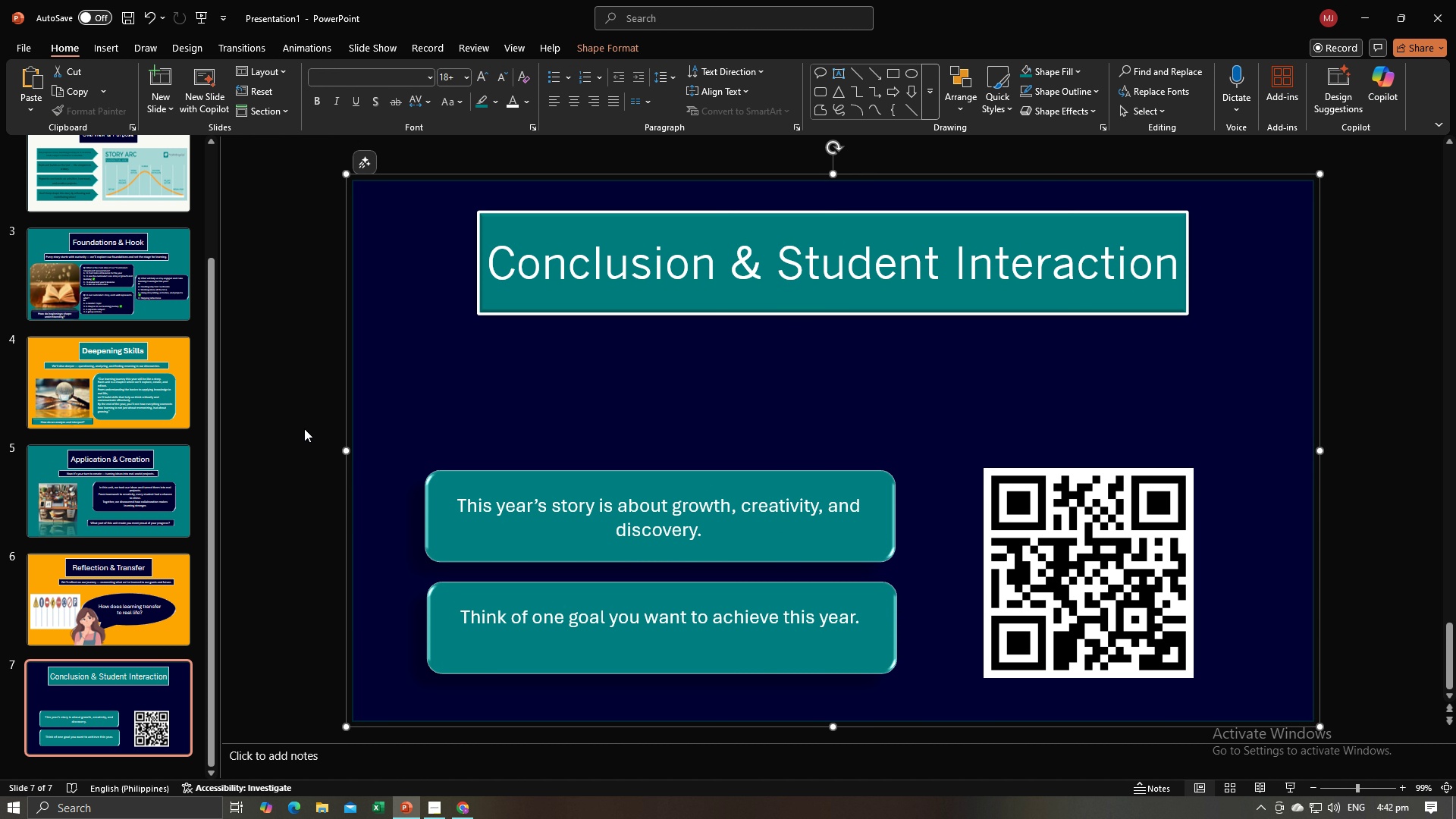 
left_click([302, 430])
 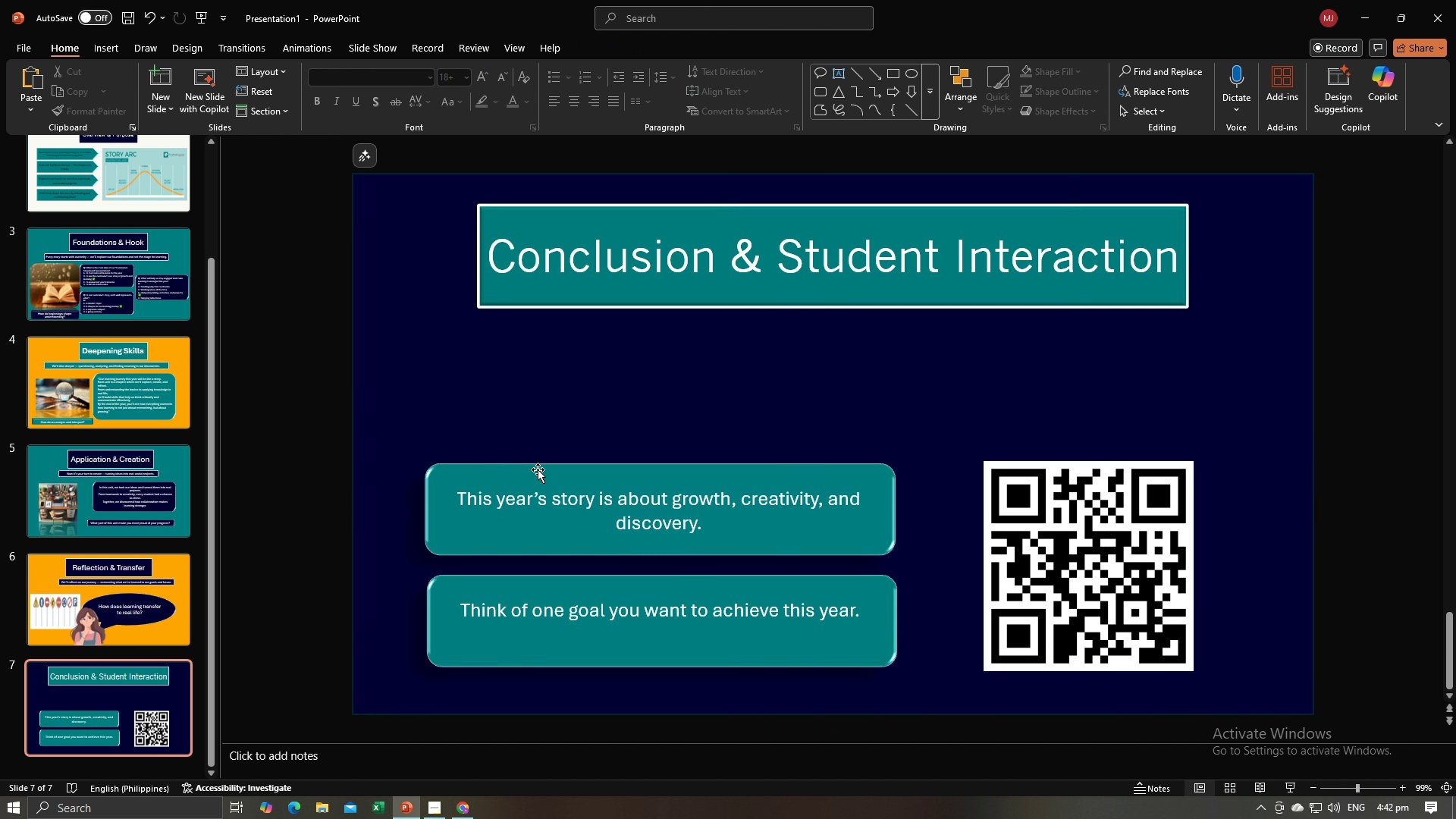 
left_click([538, 469])
 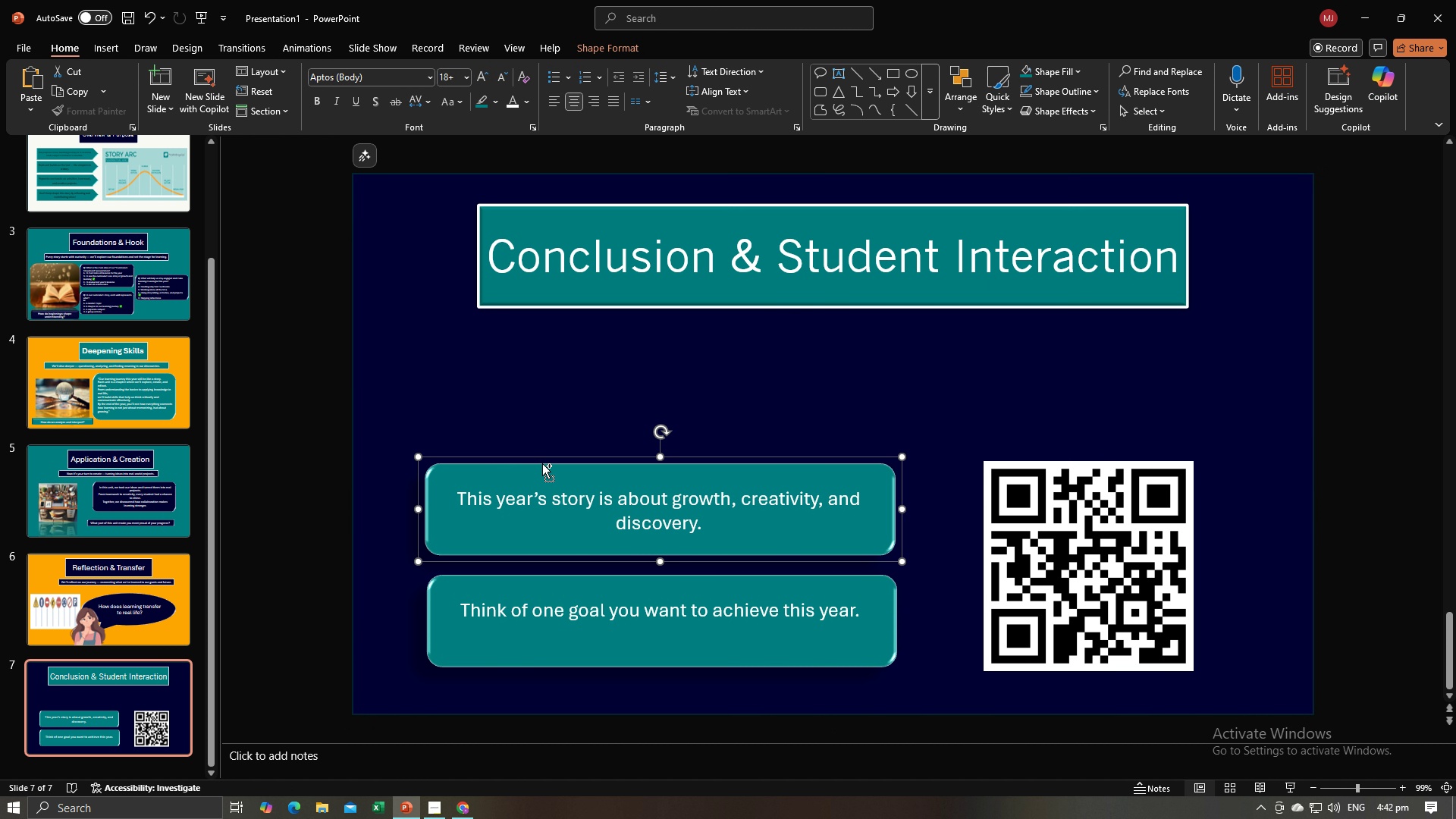 
key(Control+C)
 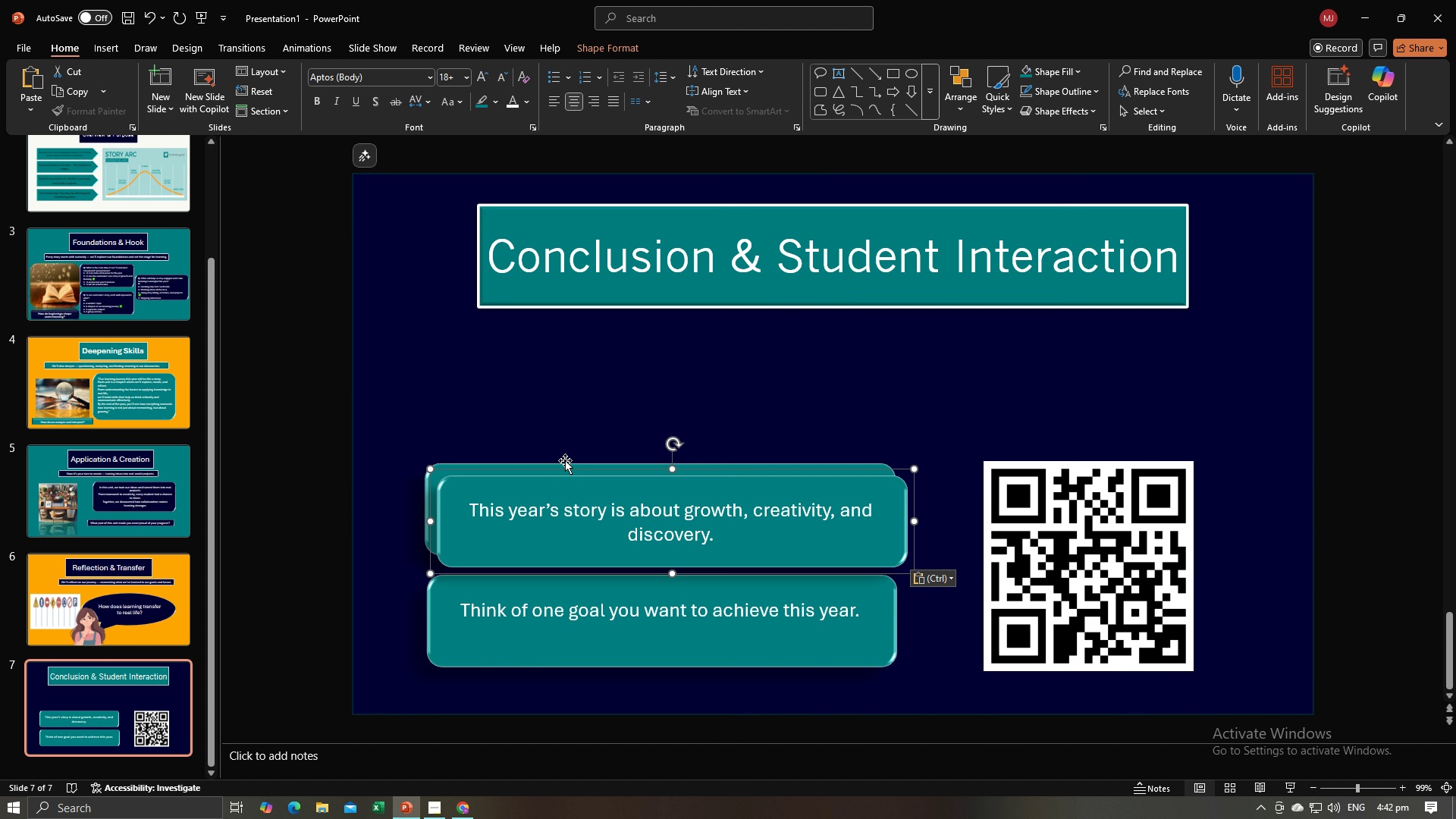 
key(Control+V)
 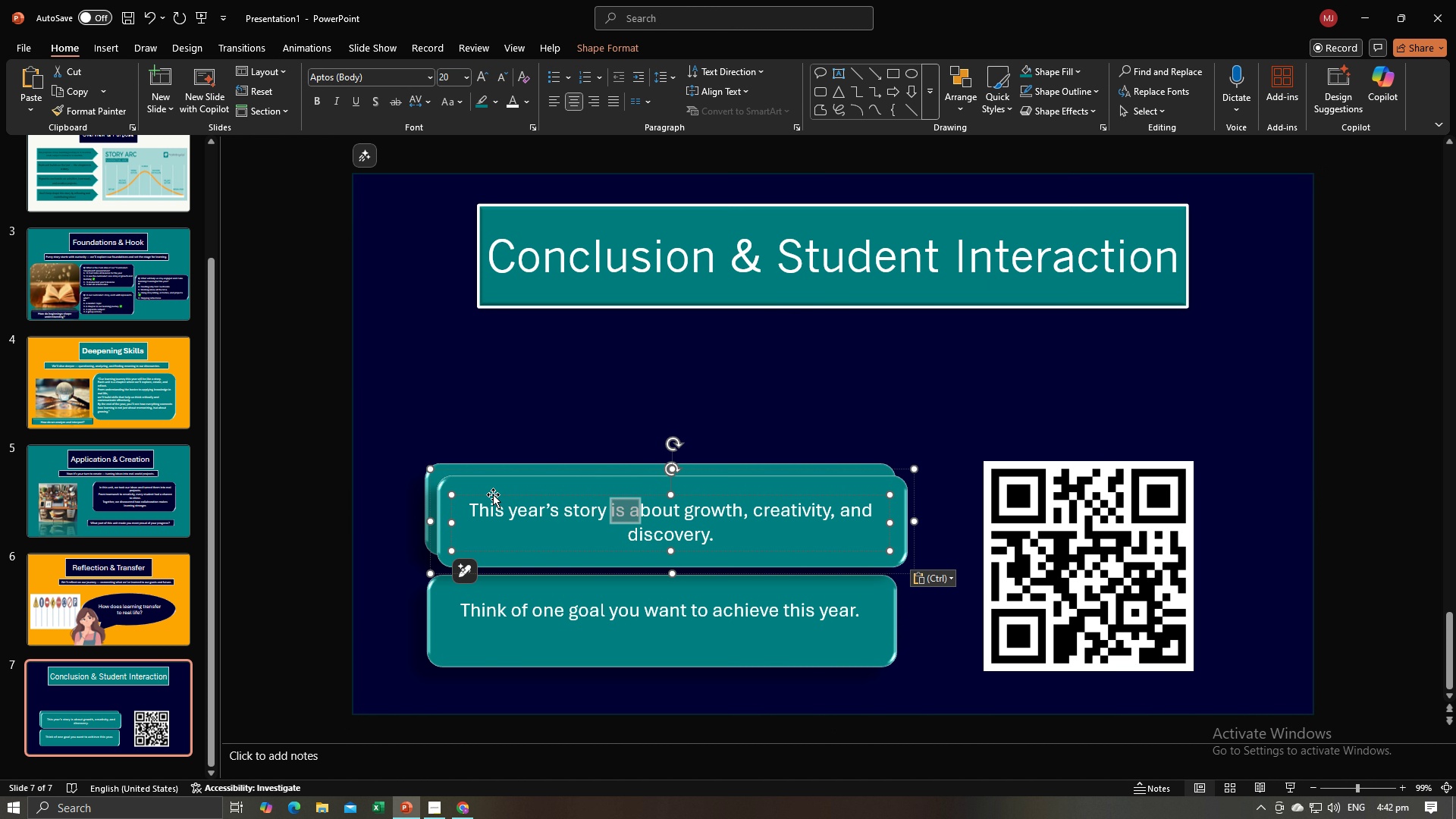 
left_click([380, 482])
 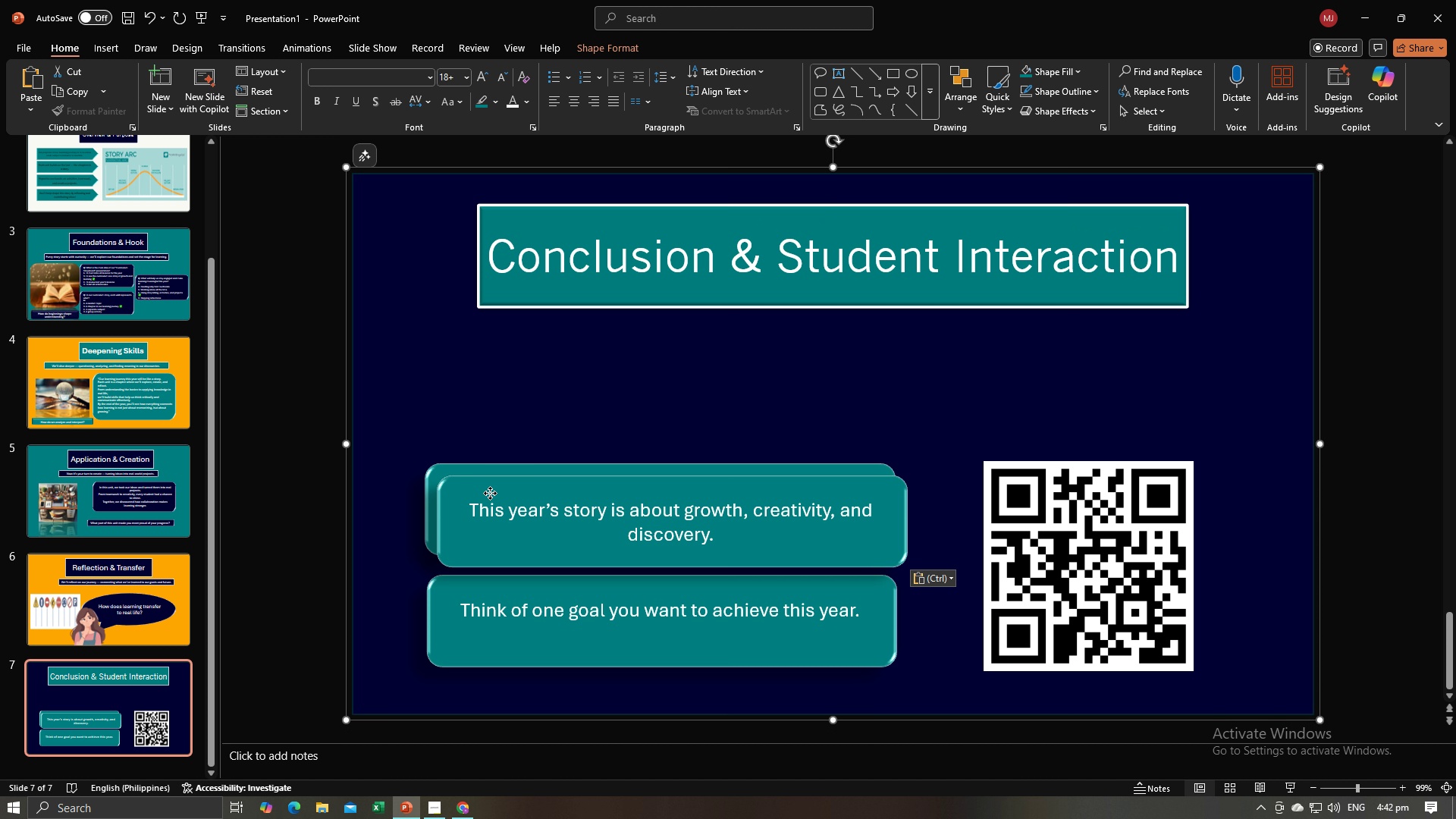 
left_click([490, 493])
 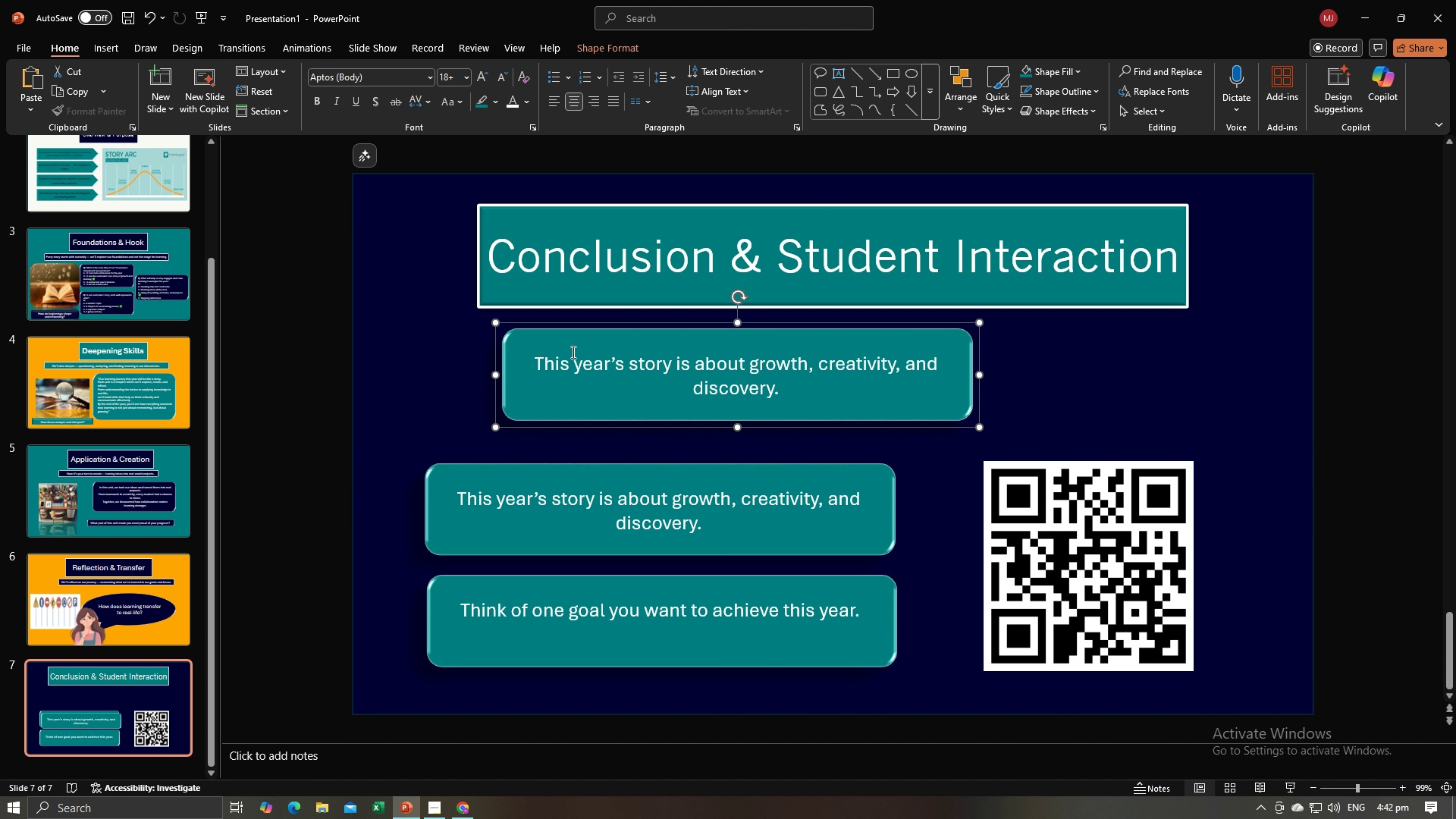 
left_click([615, 367])
 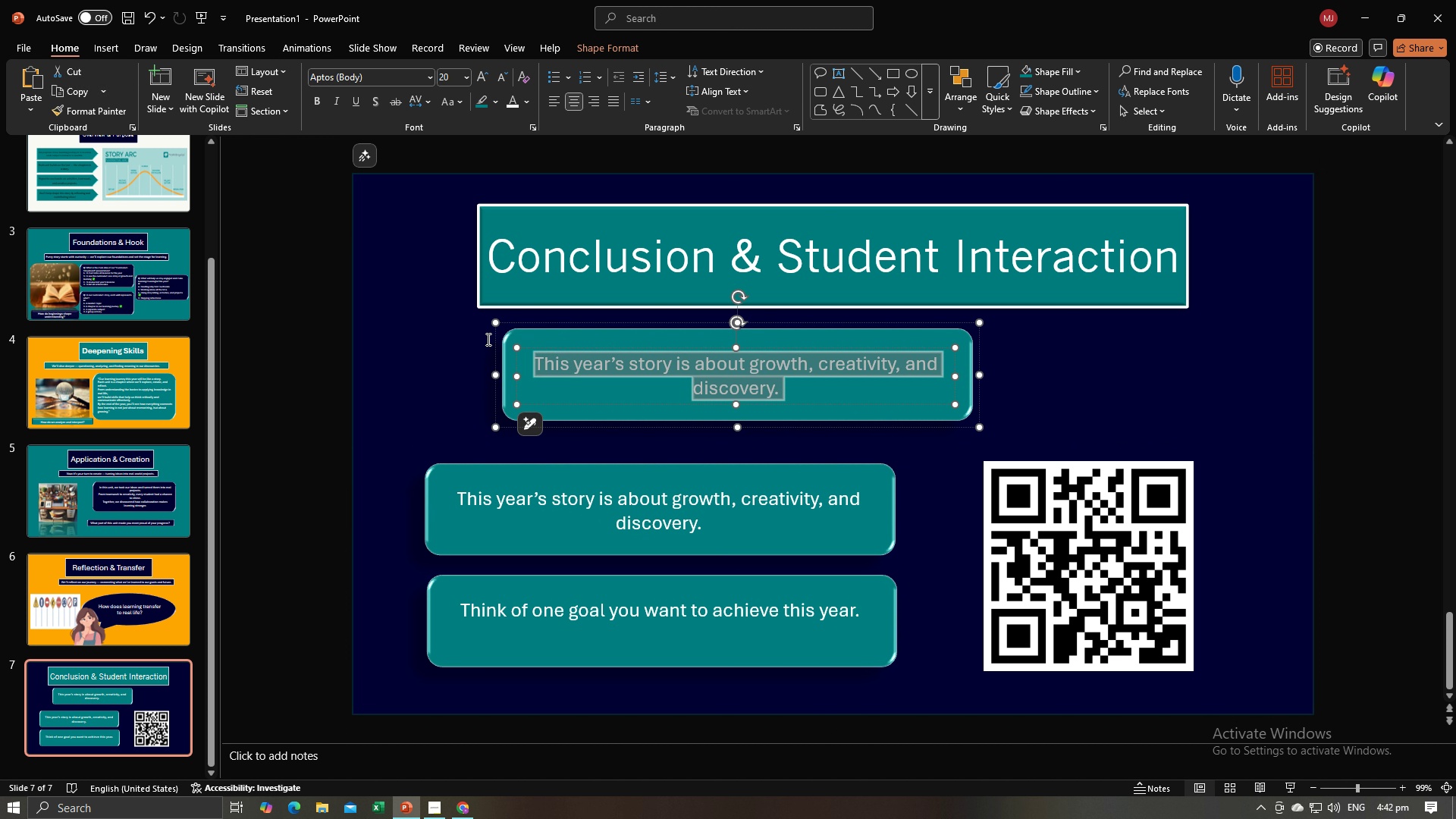 
key(Alt+AltLeft)
 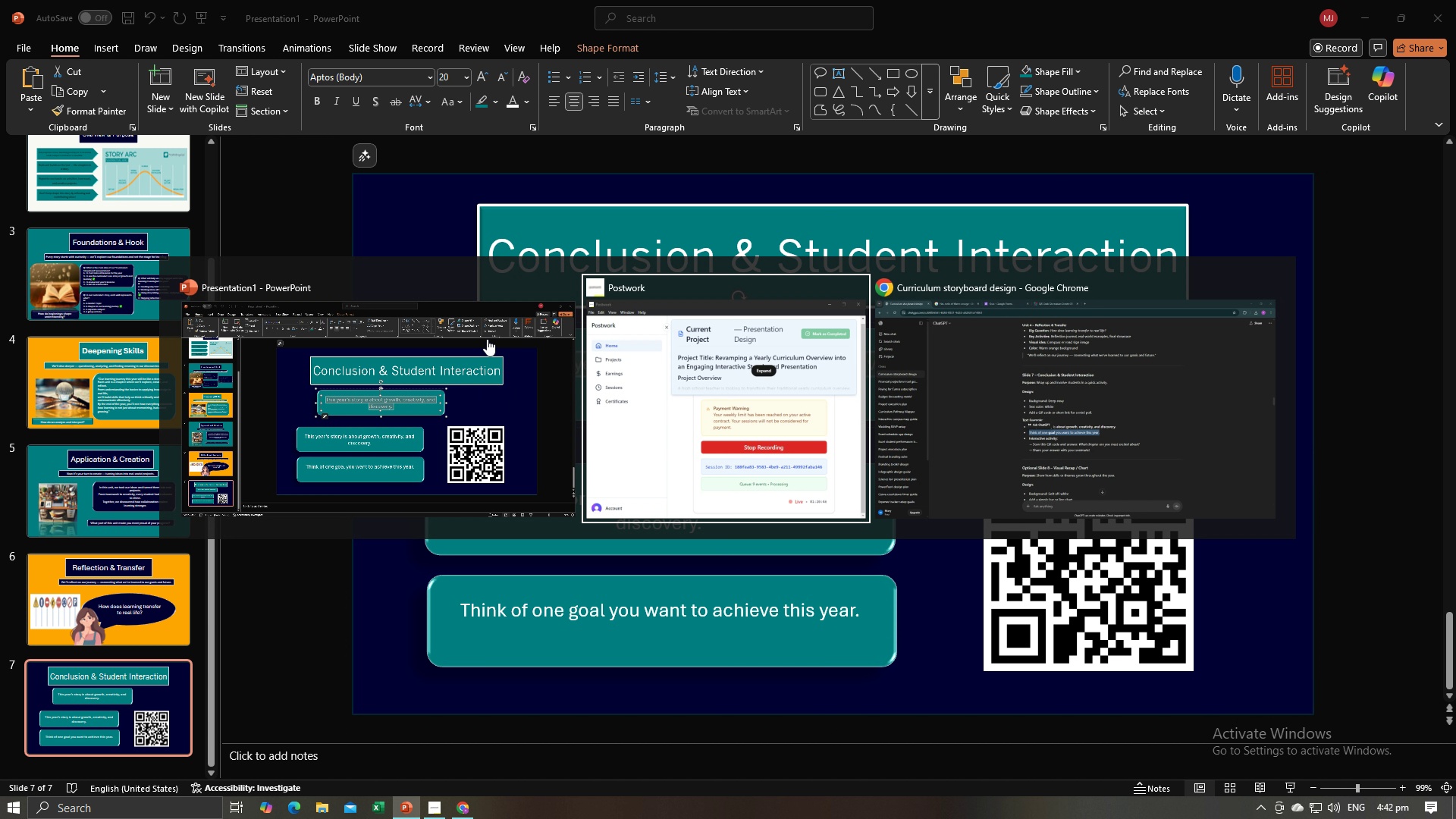 
key(Alt+Tab)